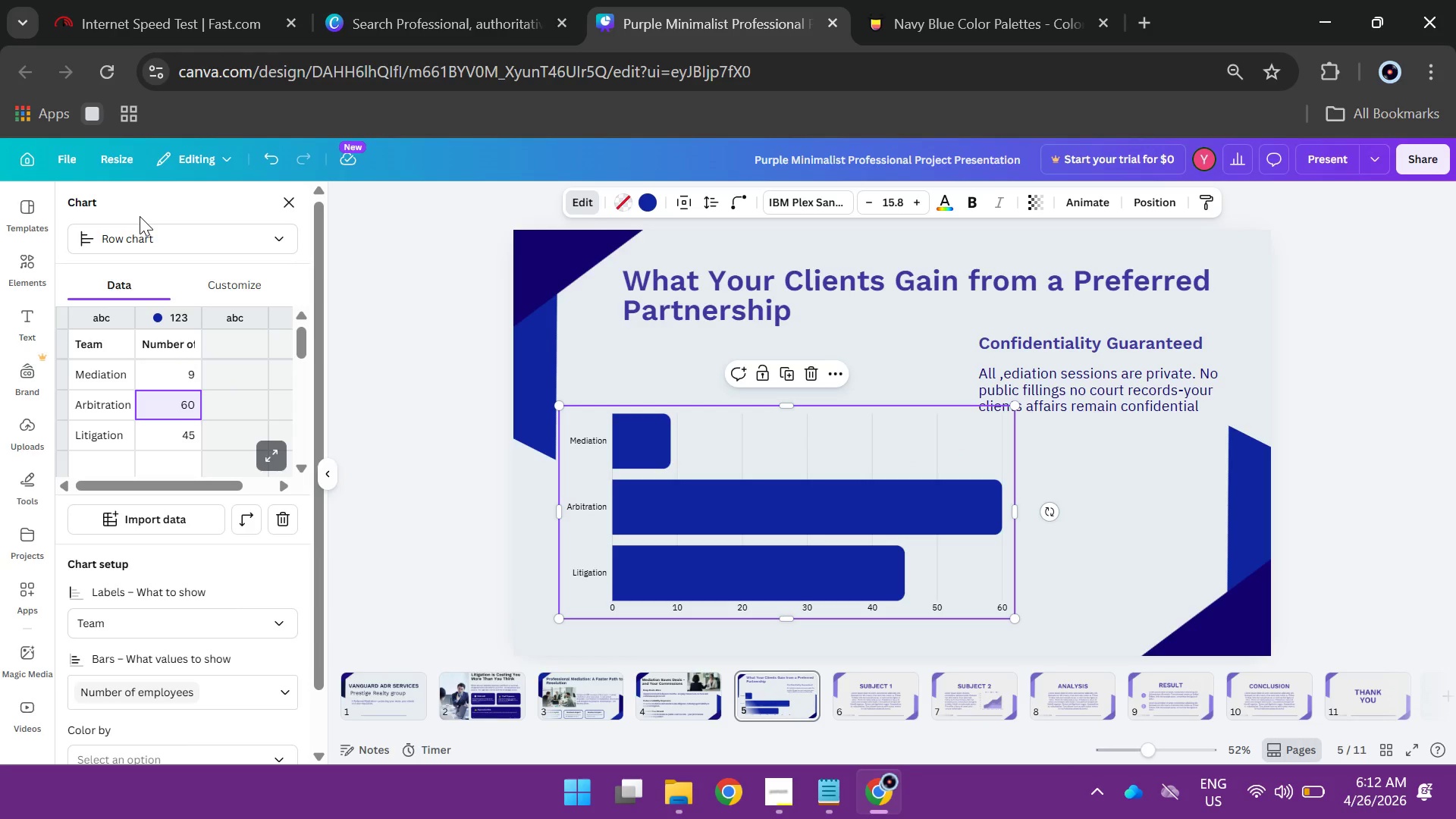 
double_click([193, 408])
 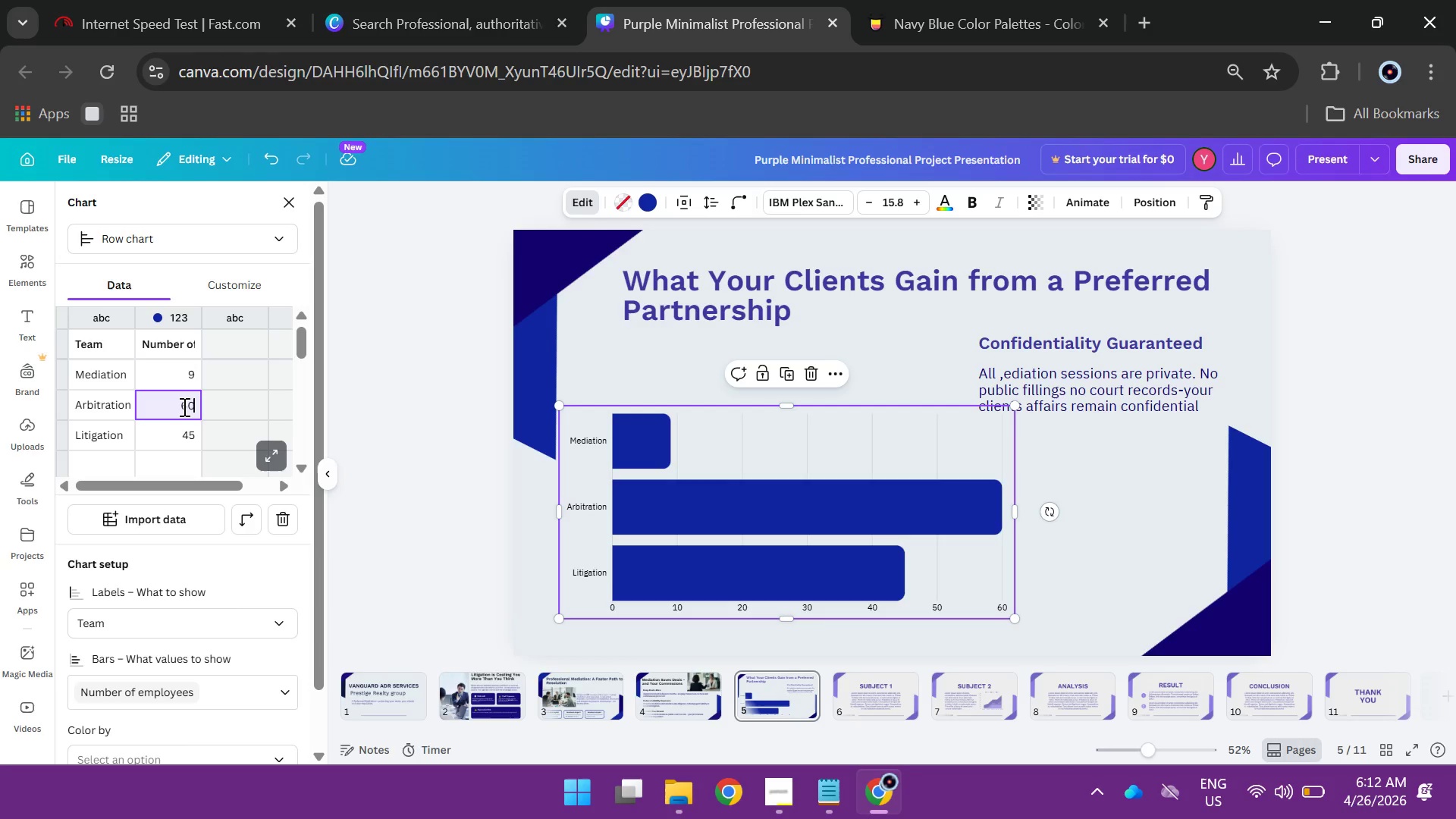 
left_click_drag(start_coordinate=[183, 406], to_coordinate=[198, 413])
 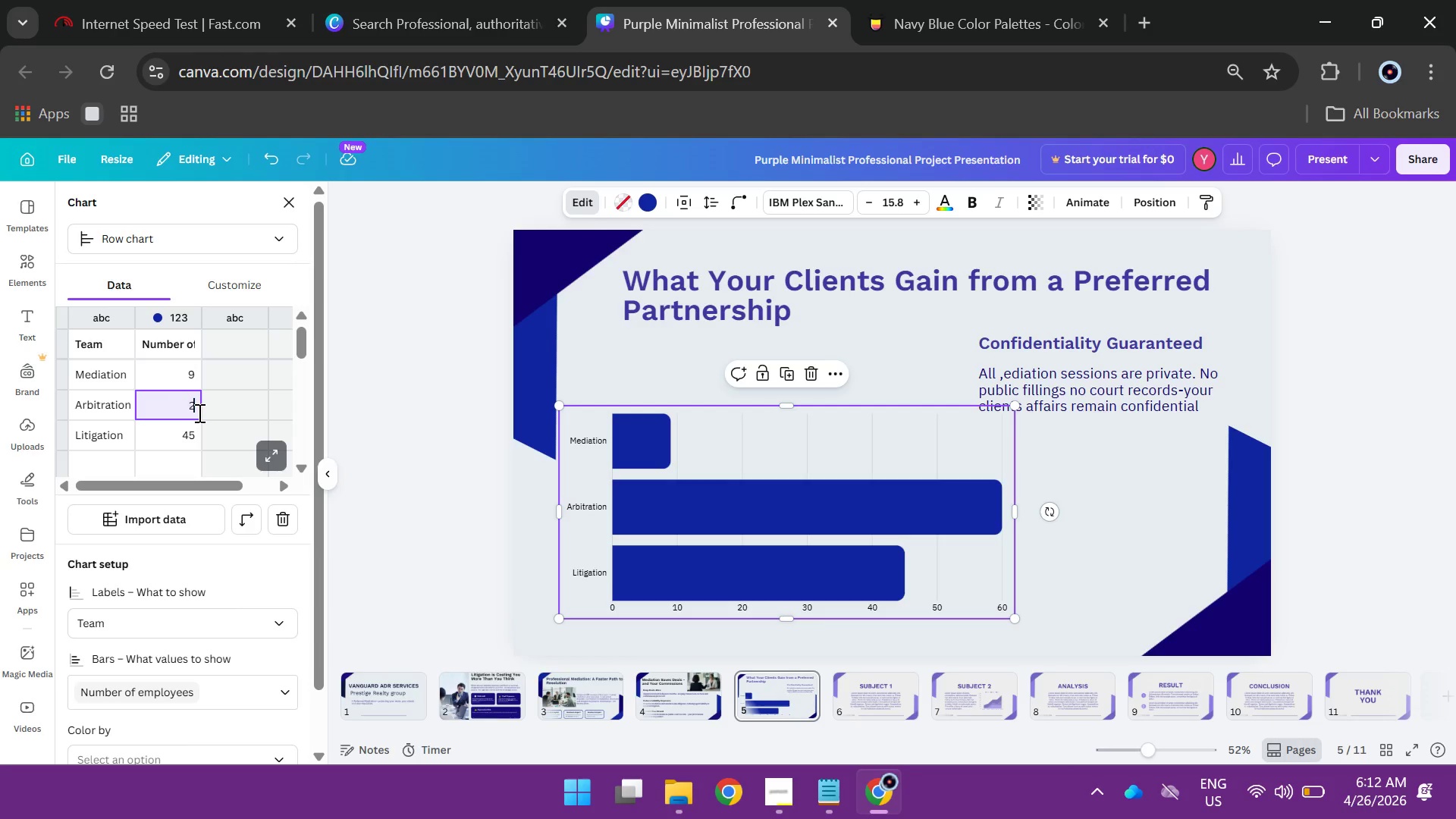 
type(25)
 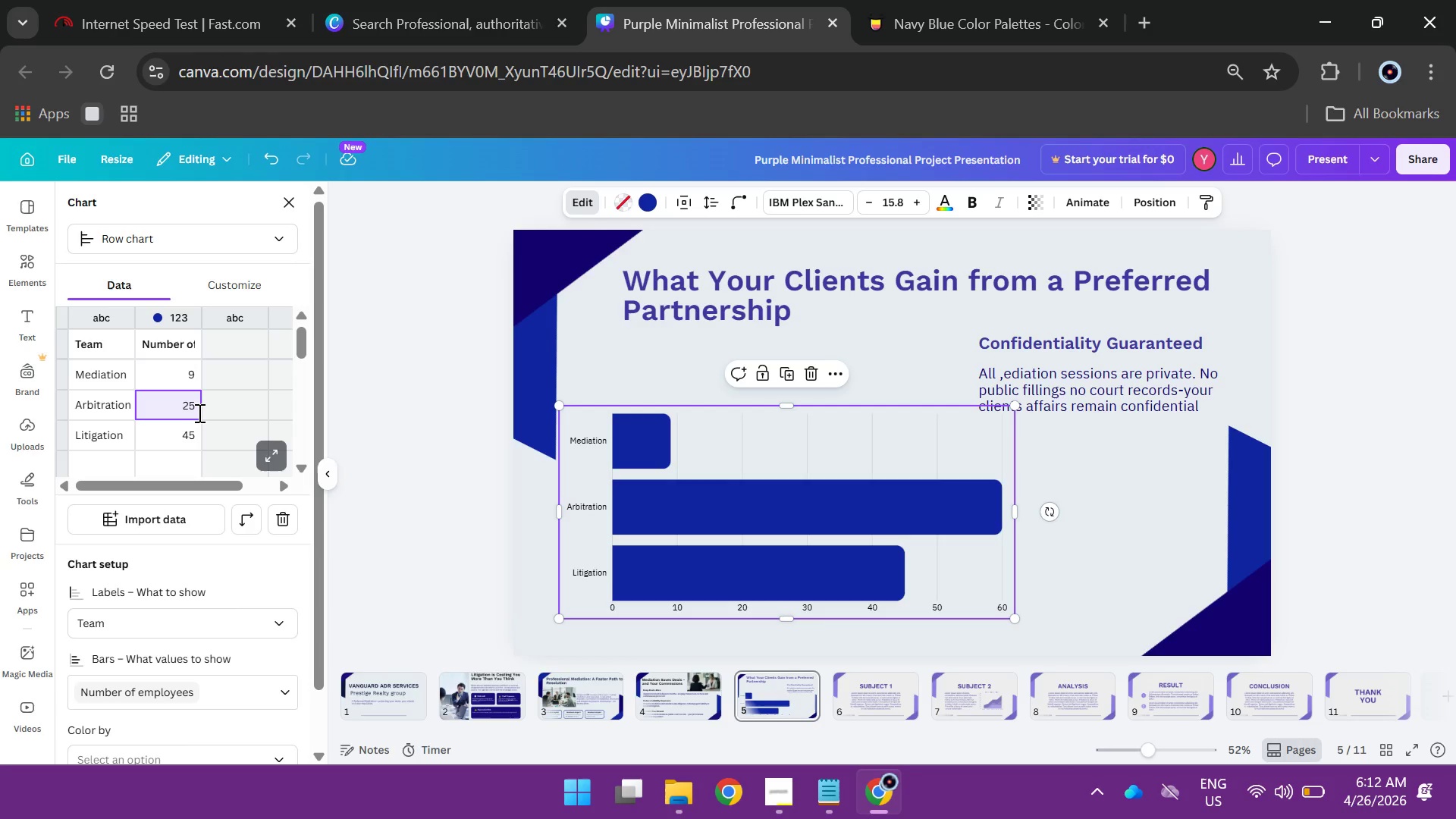 
key(Enter)
 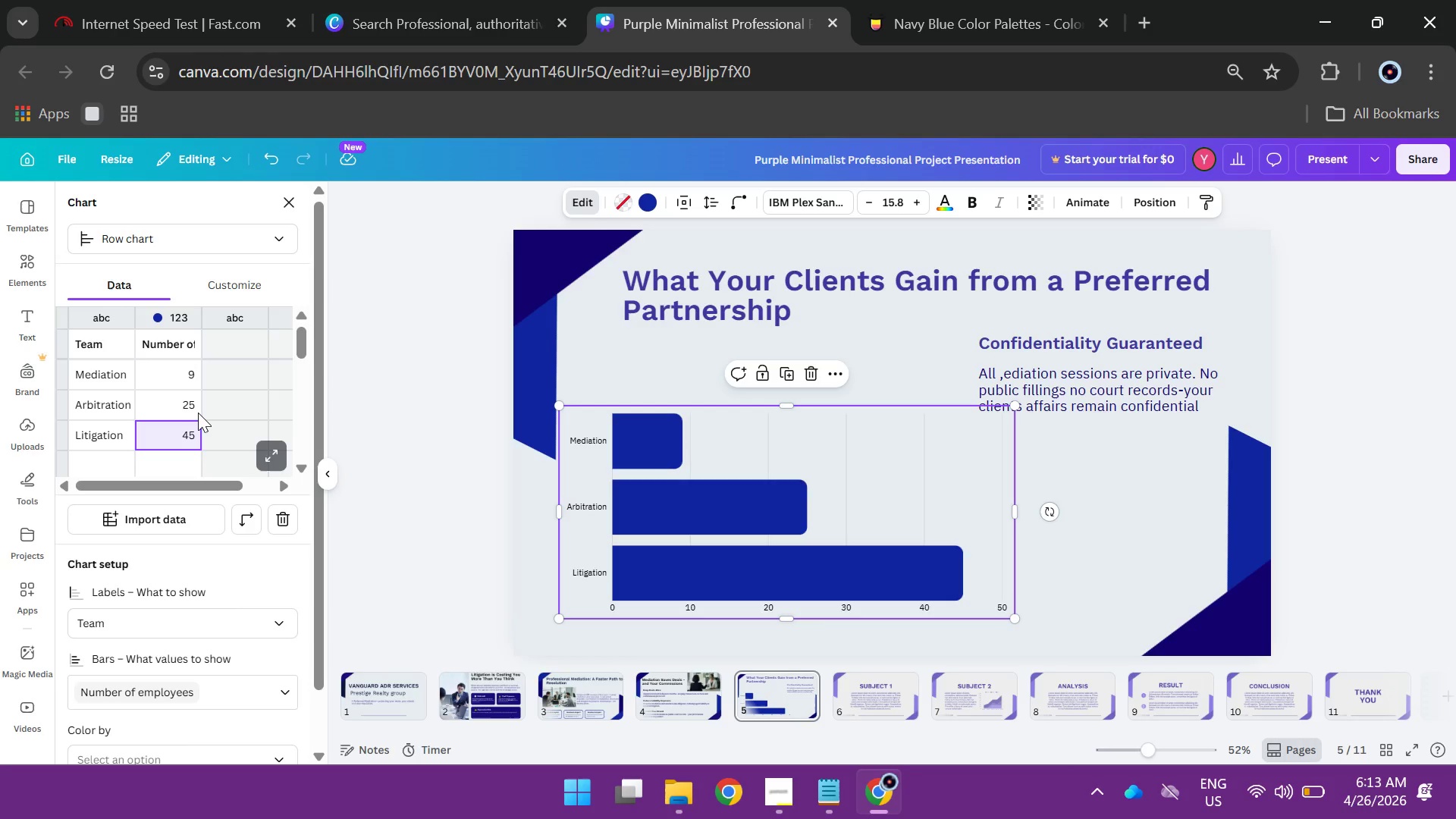 
wait(6.66)
 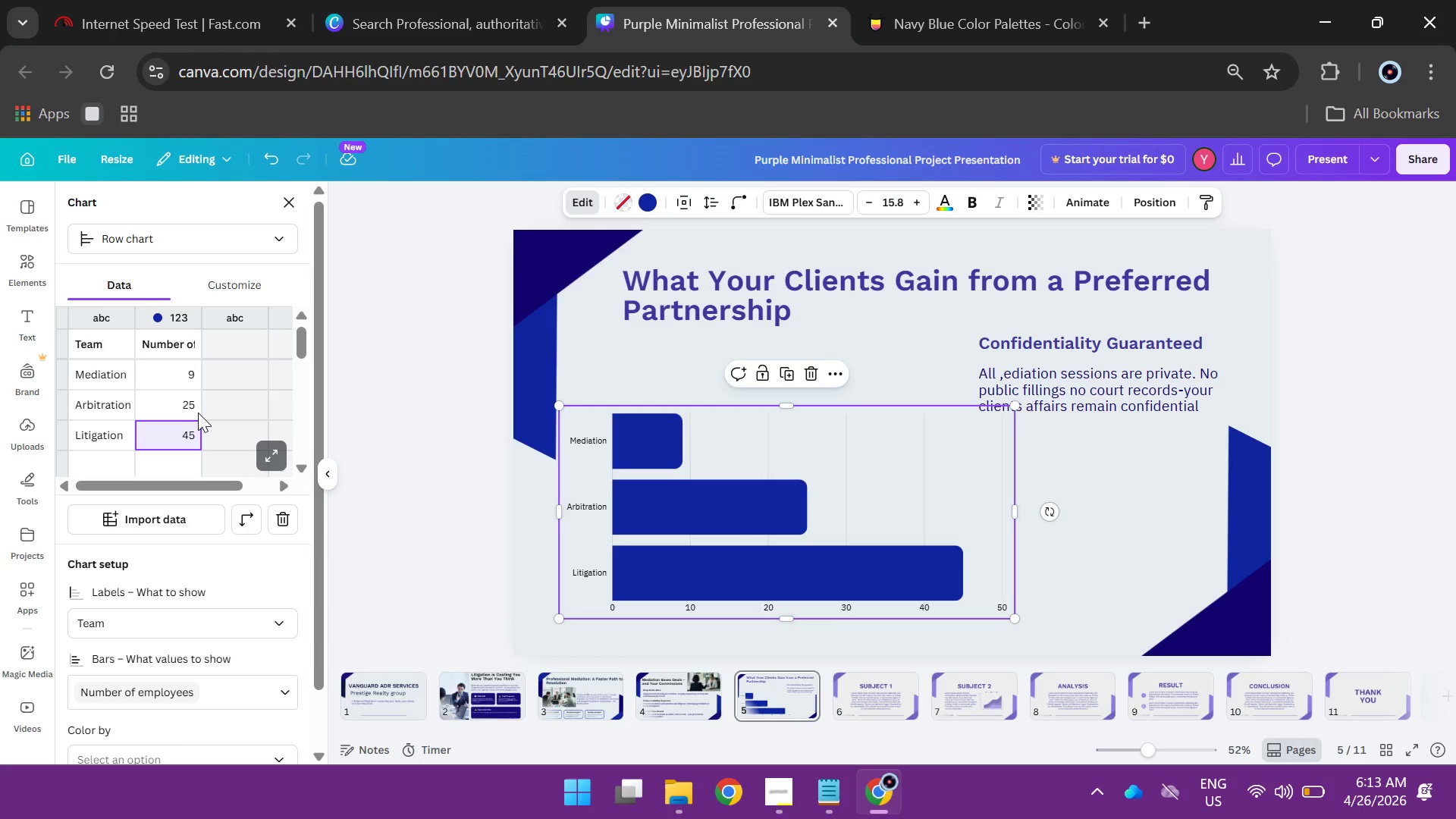 
double_click([186, 435])
 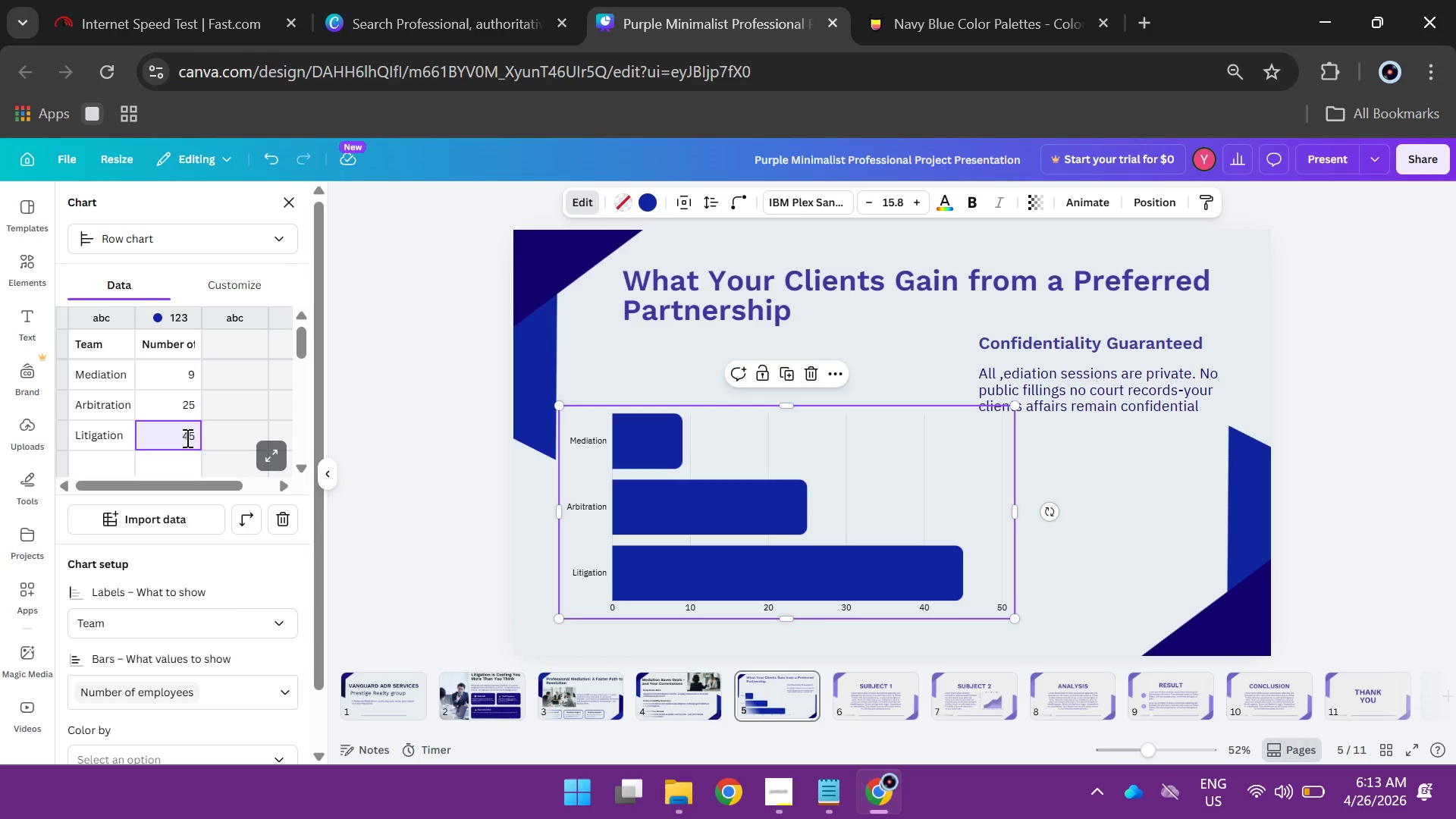 
left_click_drag(start_coordinate=[186, 438], to_coordinate=[201, 443])
 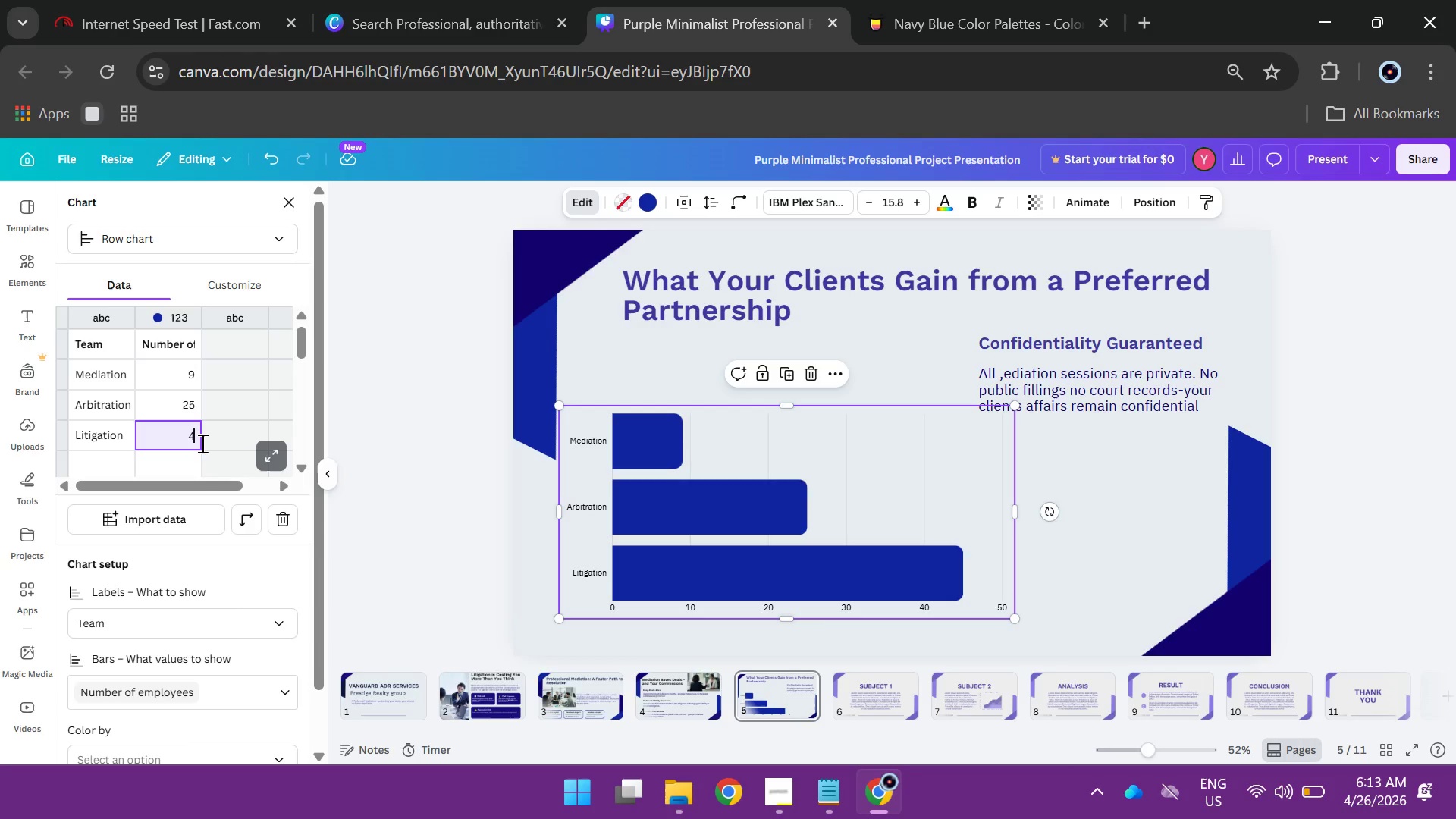 
key(Backspace)
 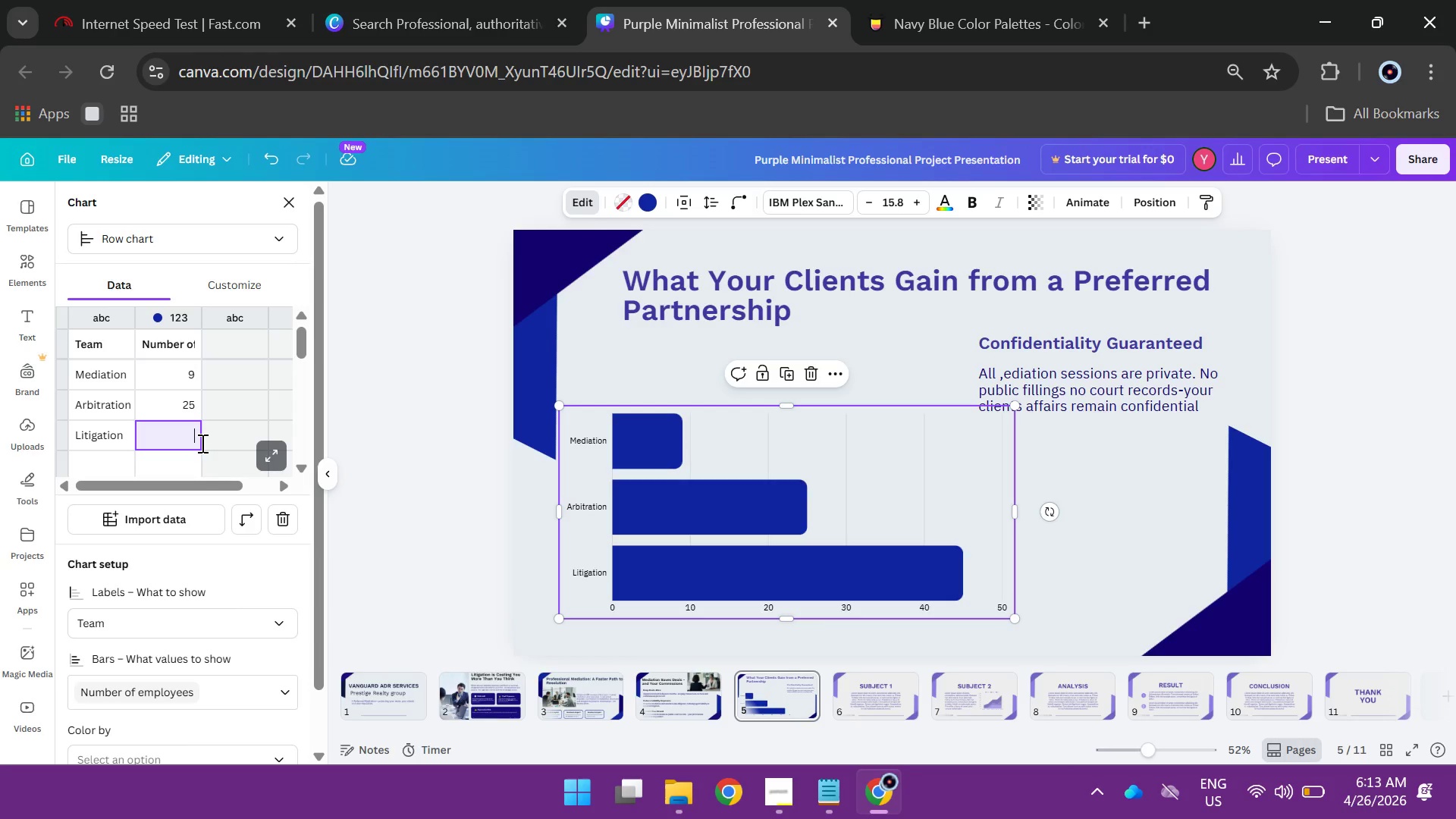 
key(Backspace)
 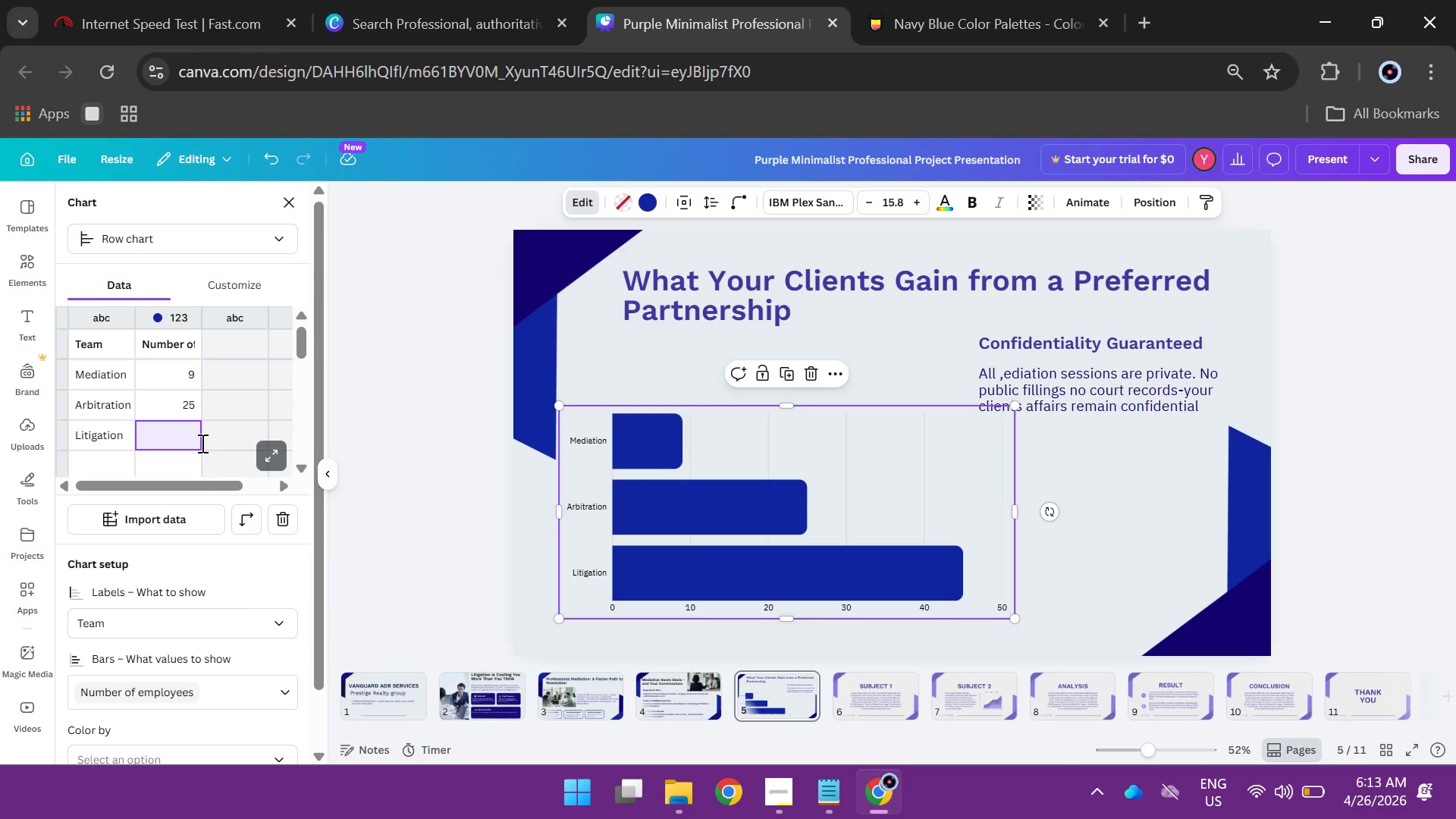 
left_click([201, 443])
 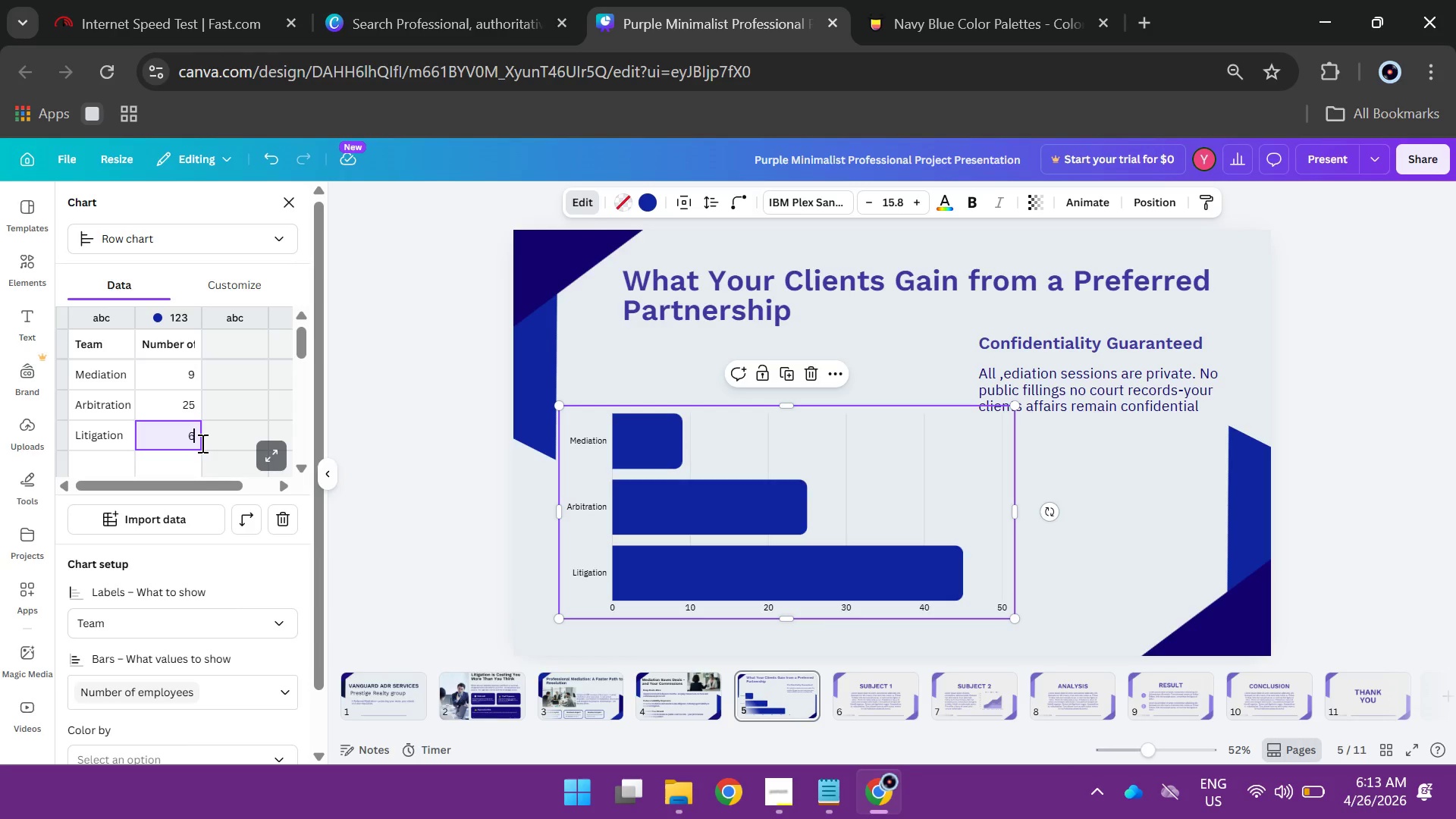 
type(60)
 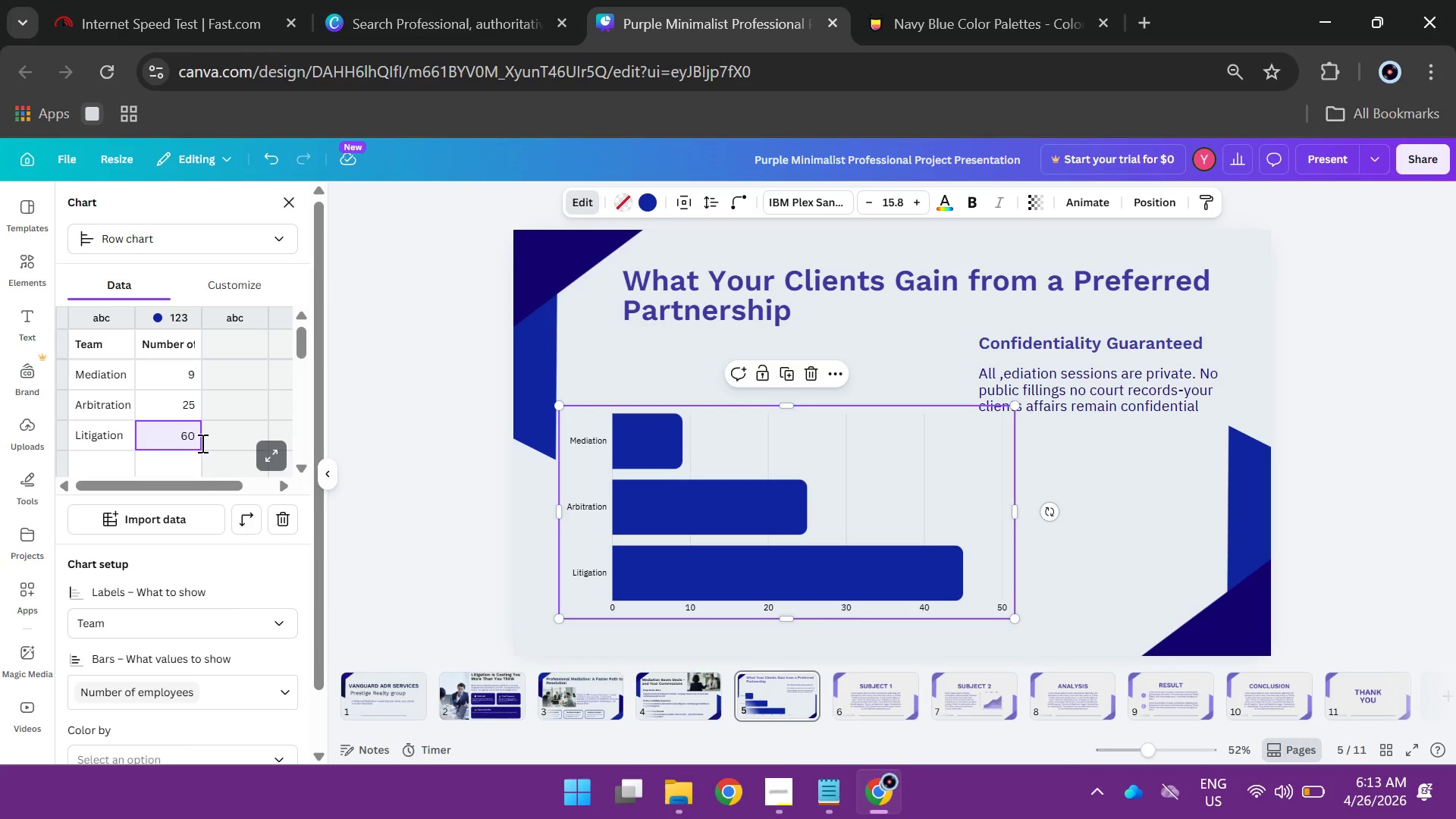 
key(Enter)
 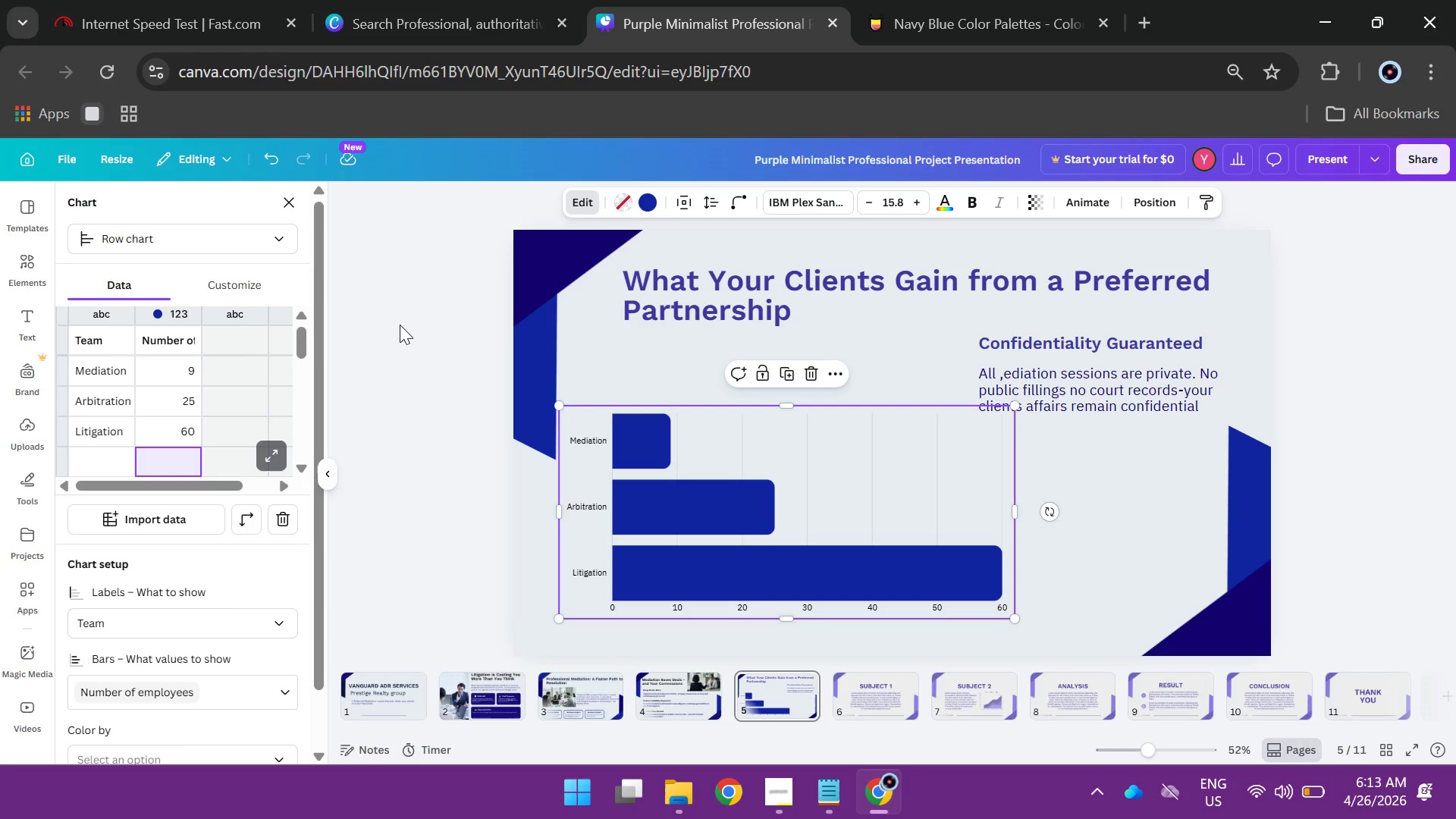 
wait(7.92)
 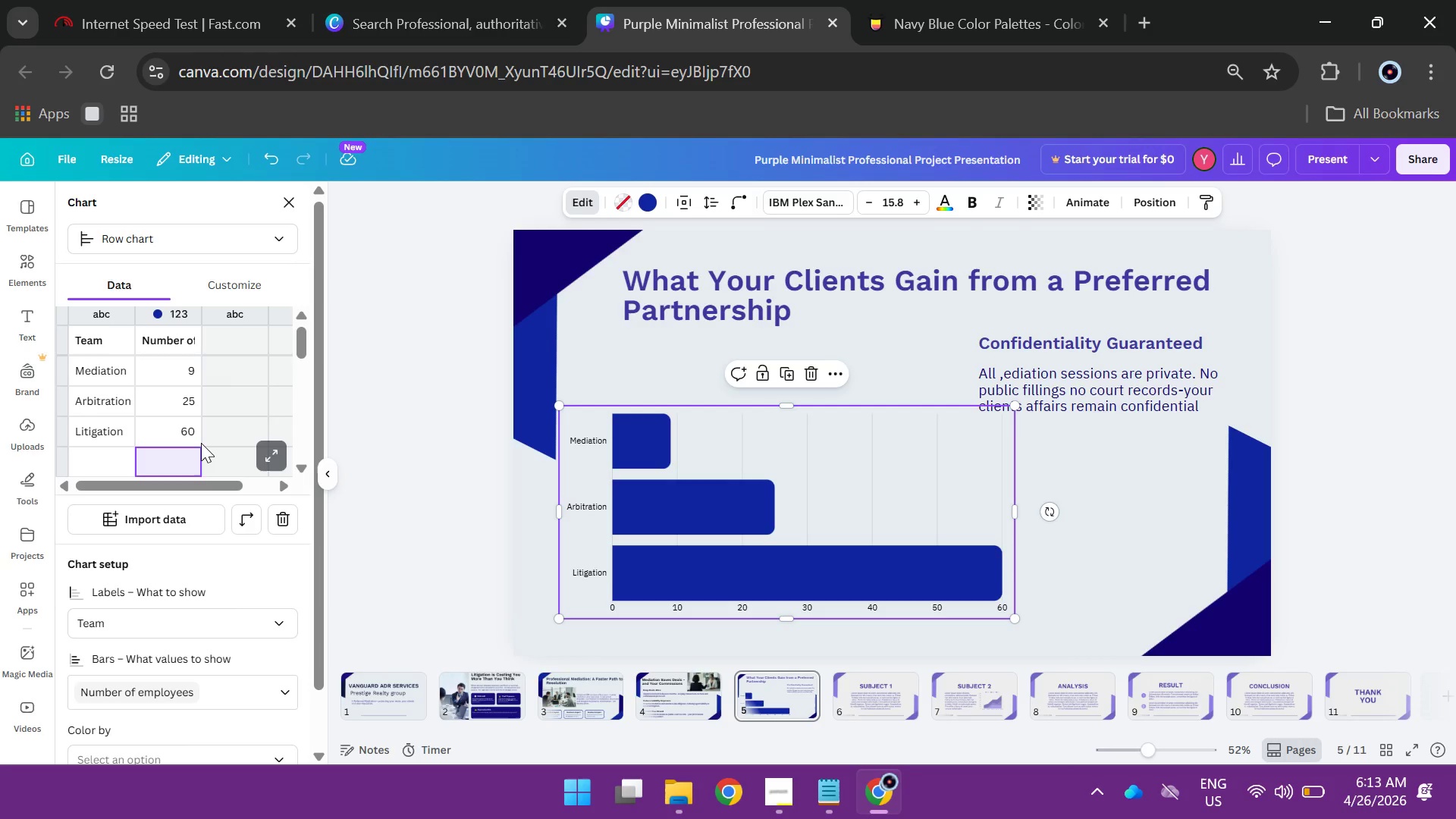 
left_click([400, 325])
 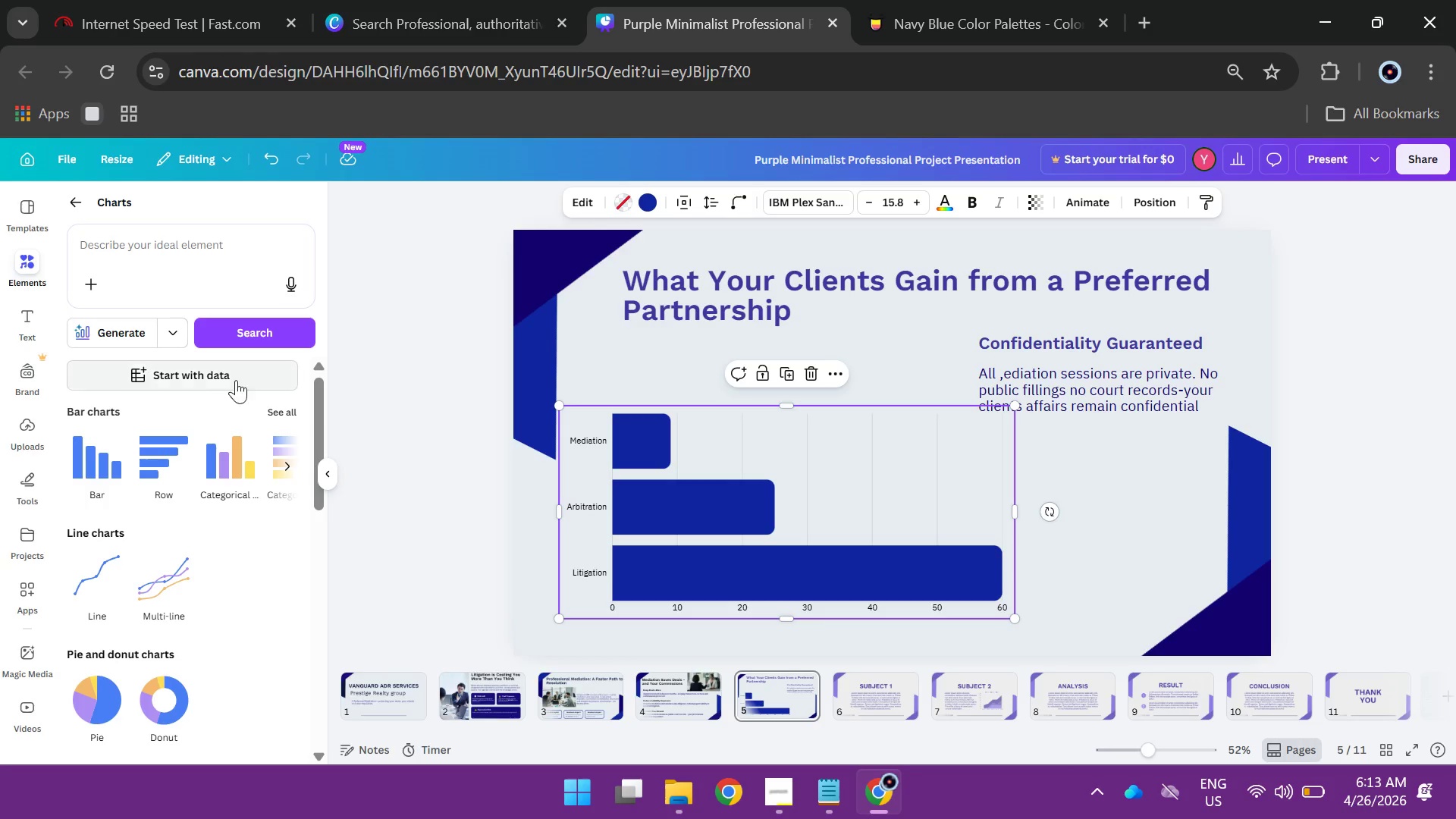 
wait(14.05)
 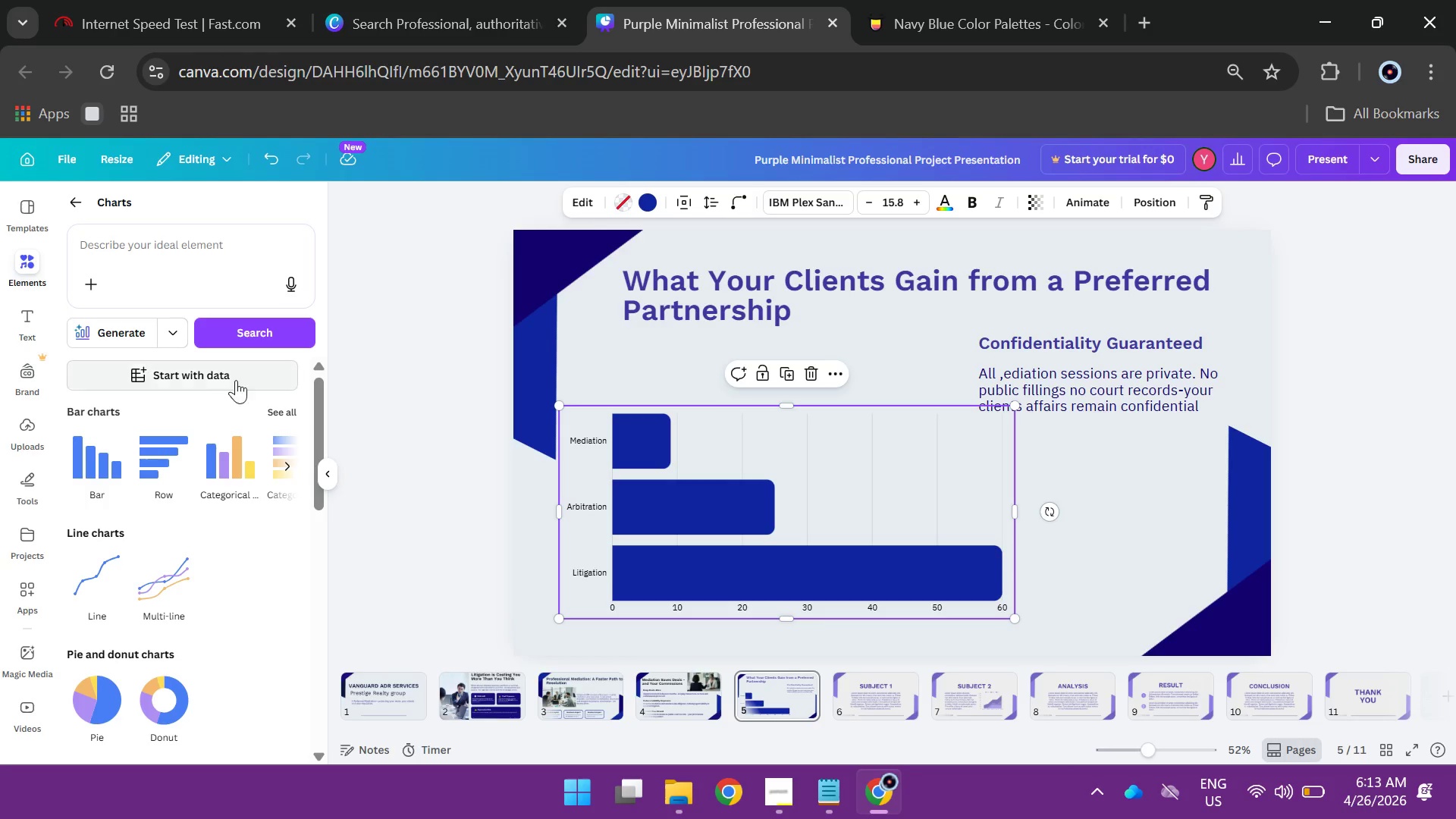 
left_click([71, 200])
 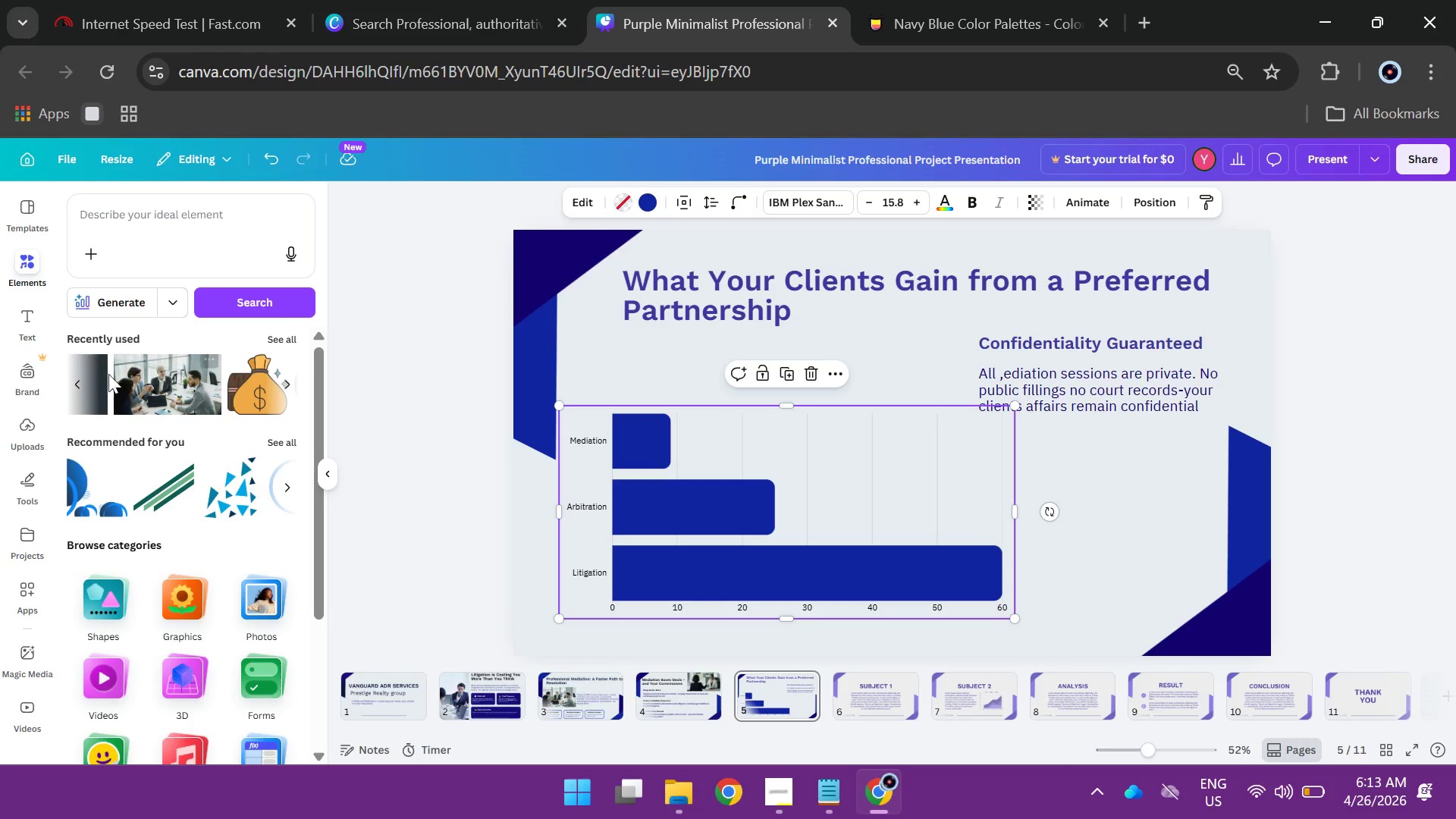 
left_click([99, 384])
 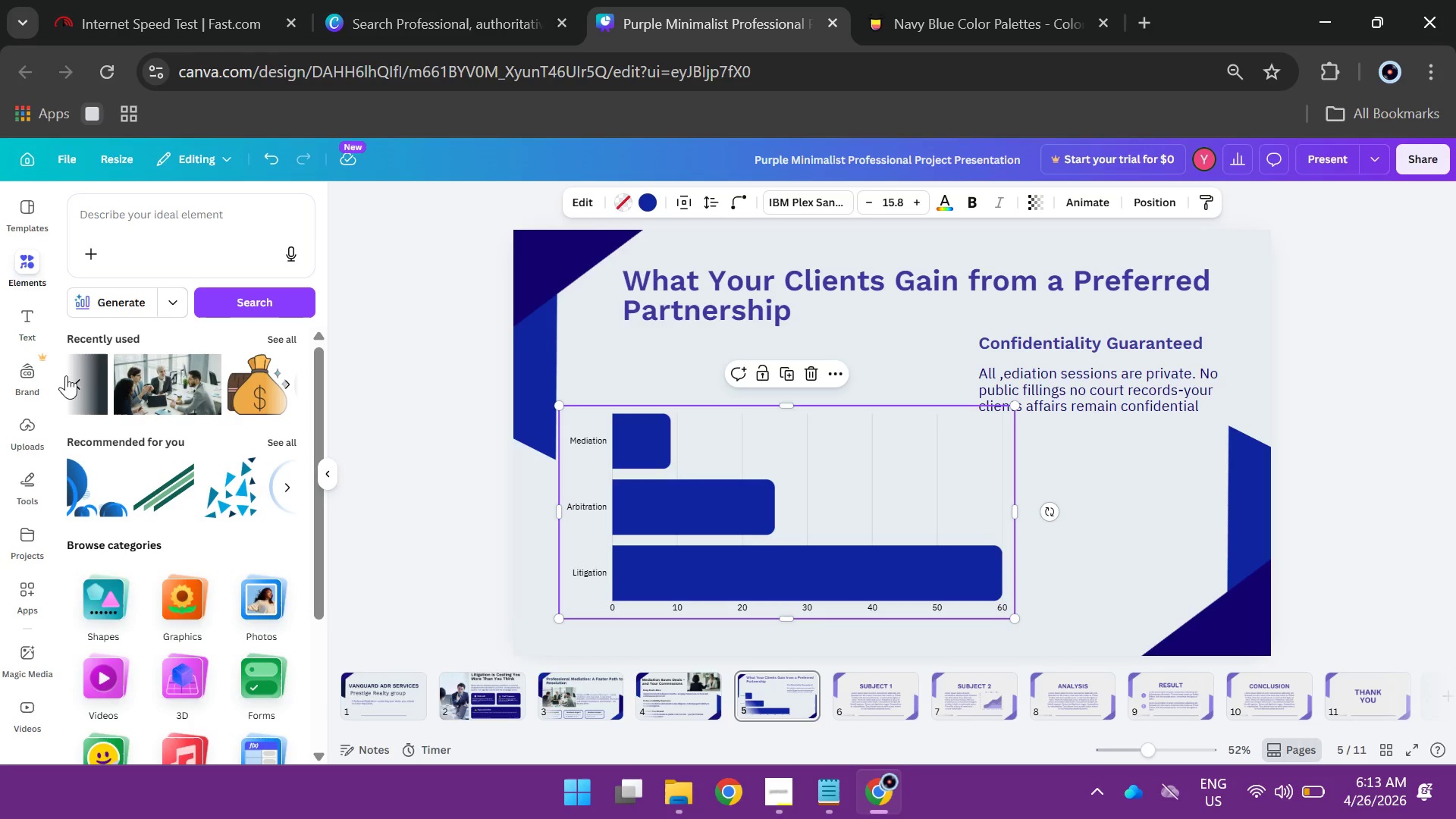 
left_click([76, 375])
 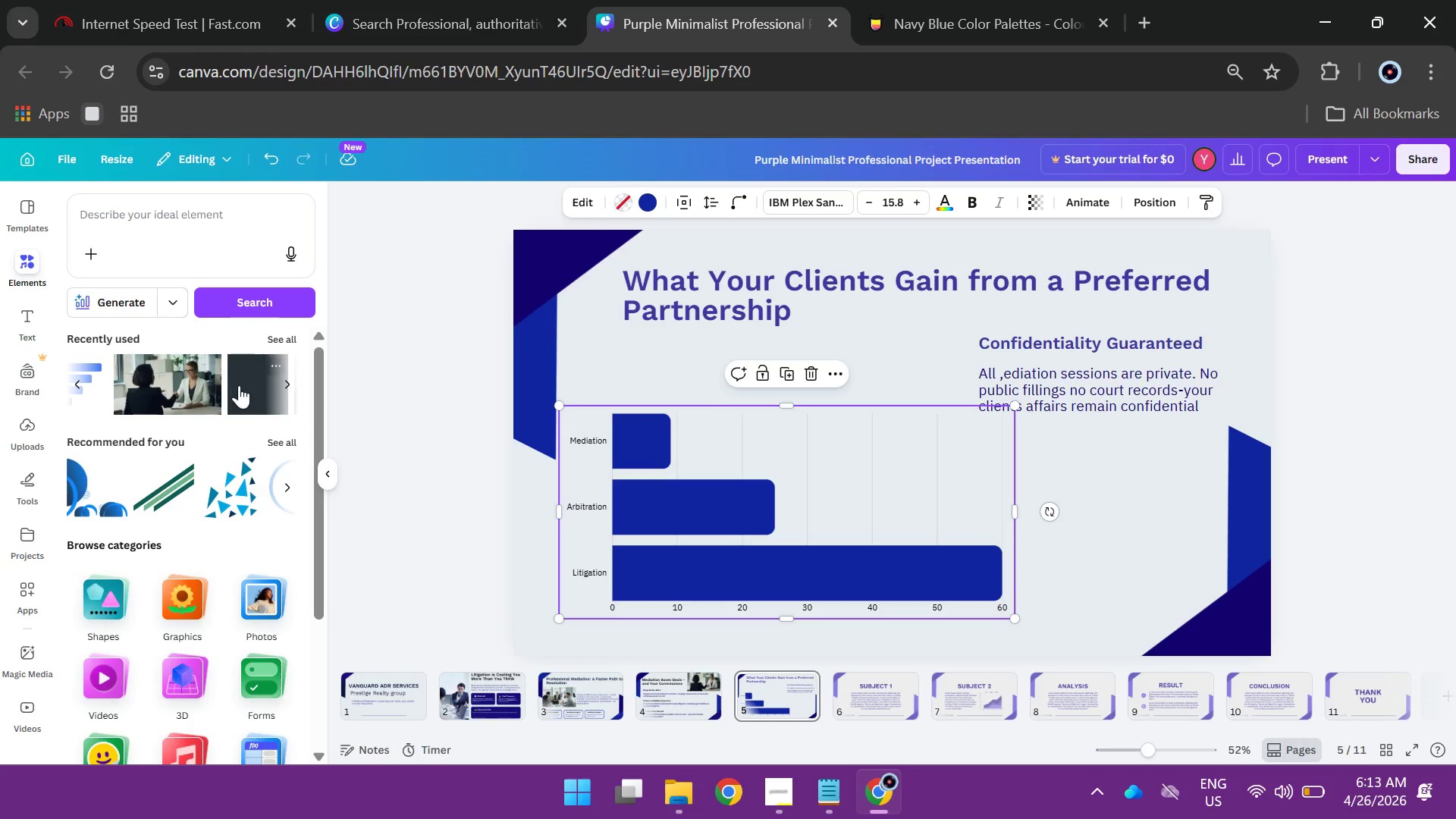 
left_click([239, 385])
 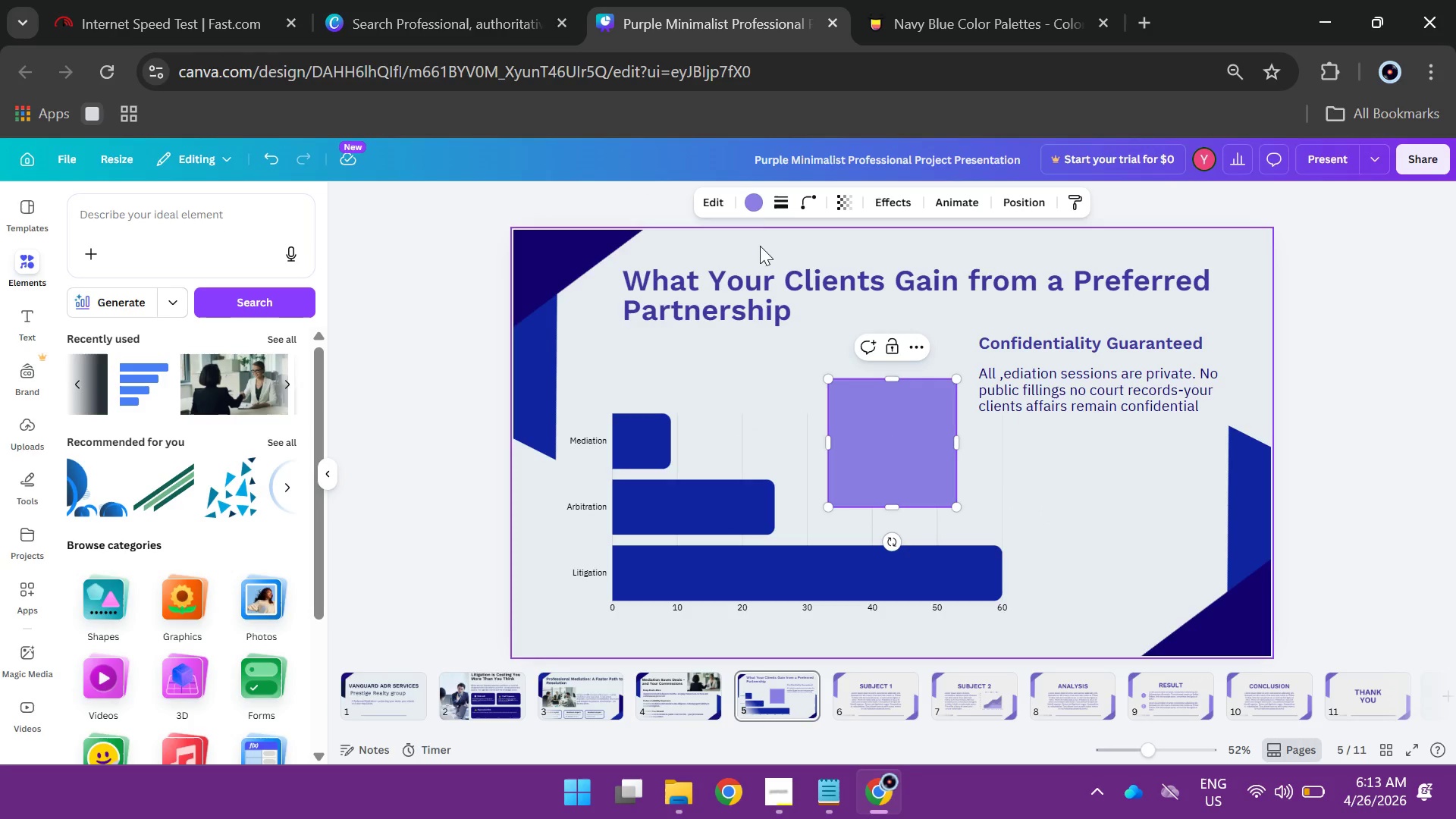 
left_click([758, 206])
 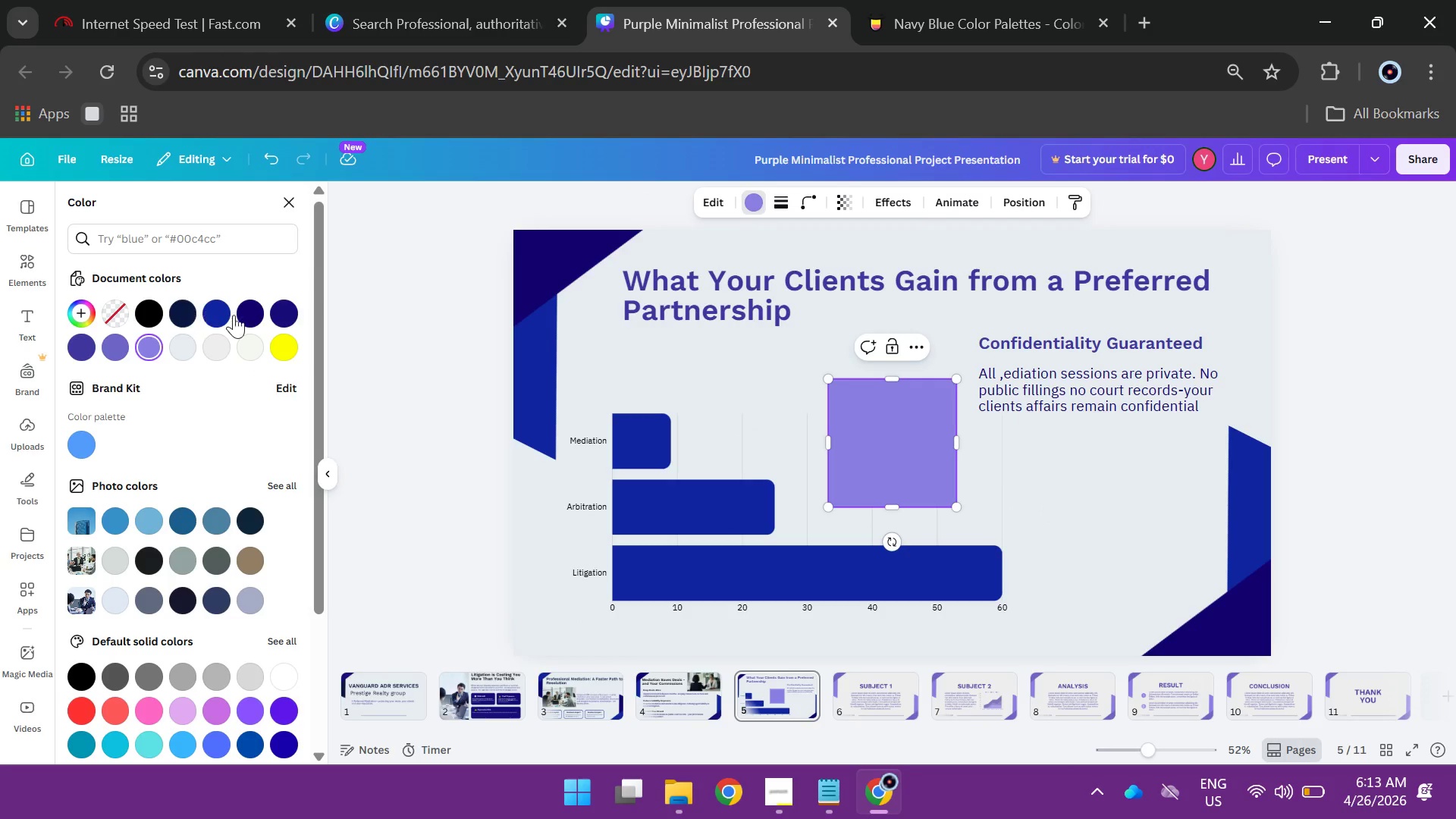 
left_click([246, 314])
 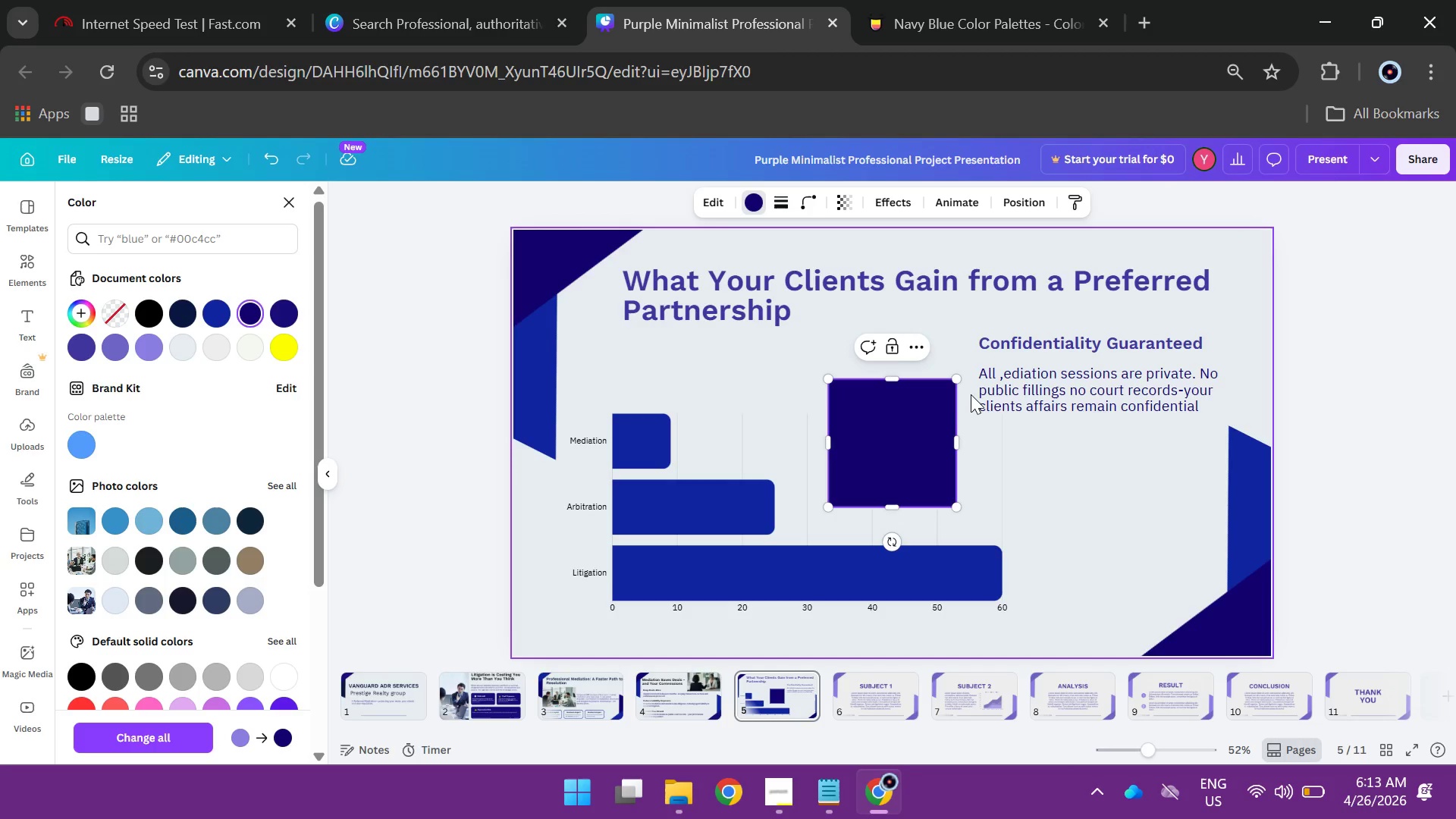 
left_click_drag(start_coordinate=[953, 378], to_coordinate=[856, 475])
 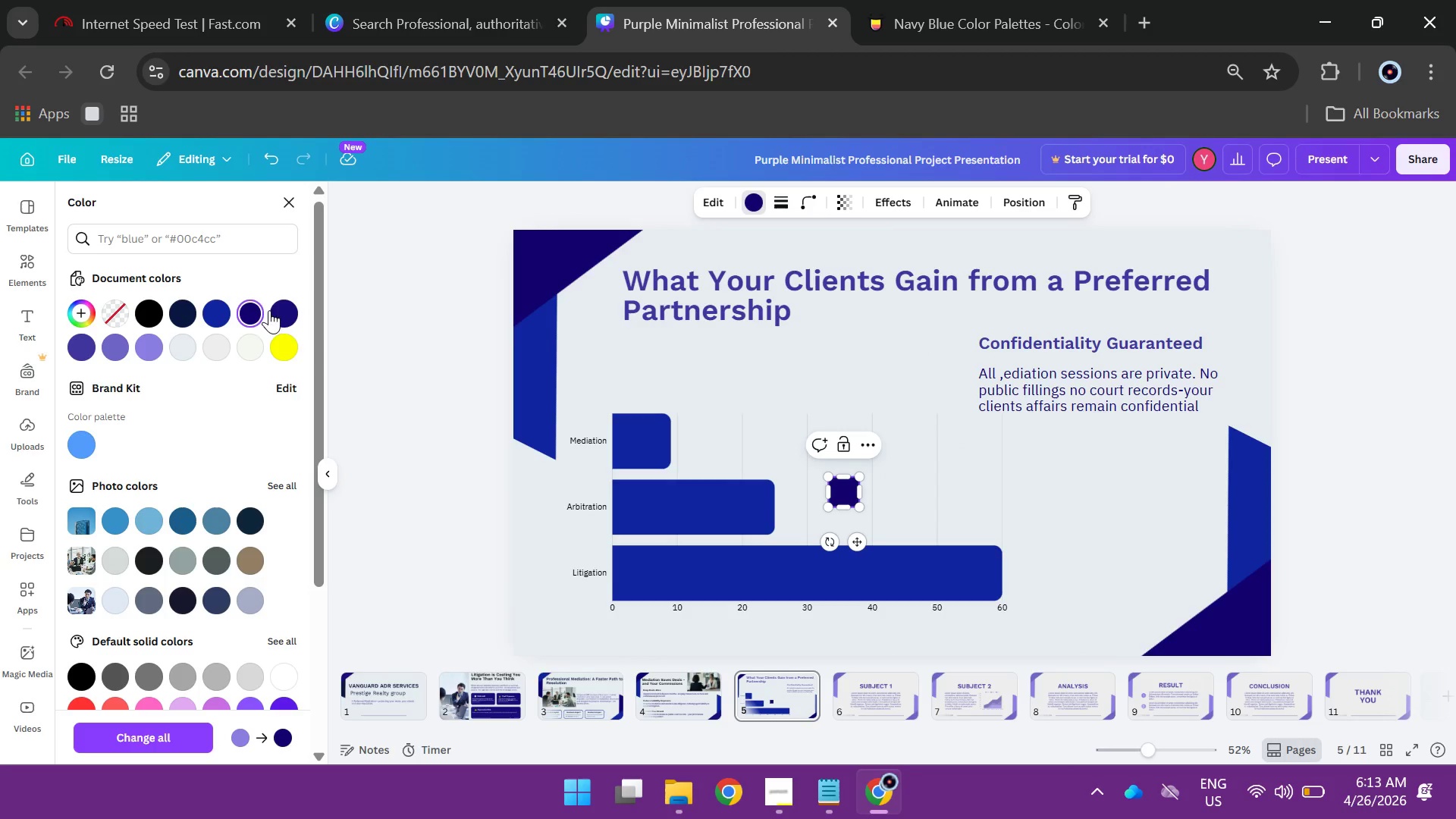 
left_click([403, 349])
 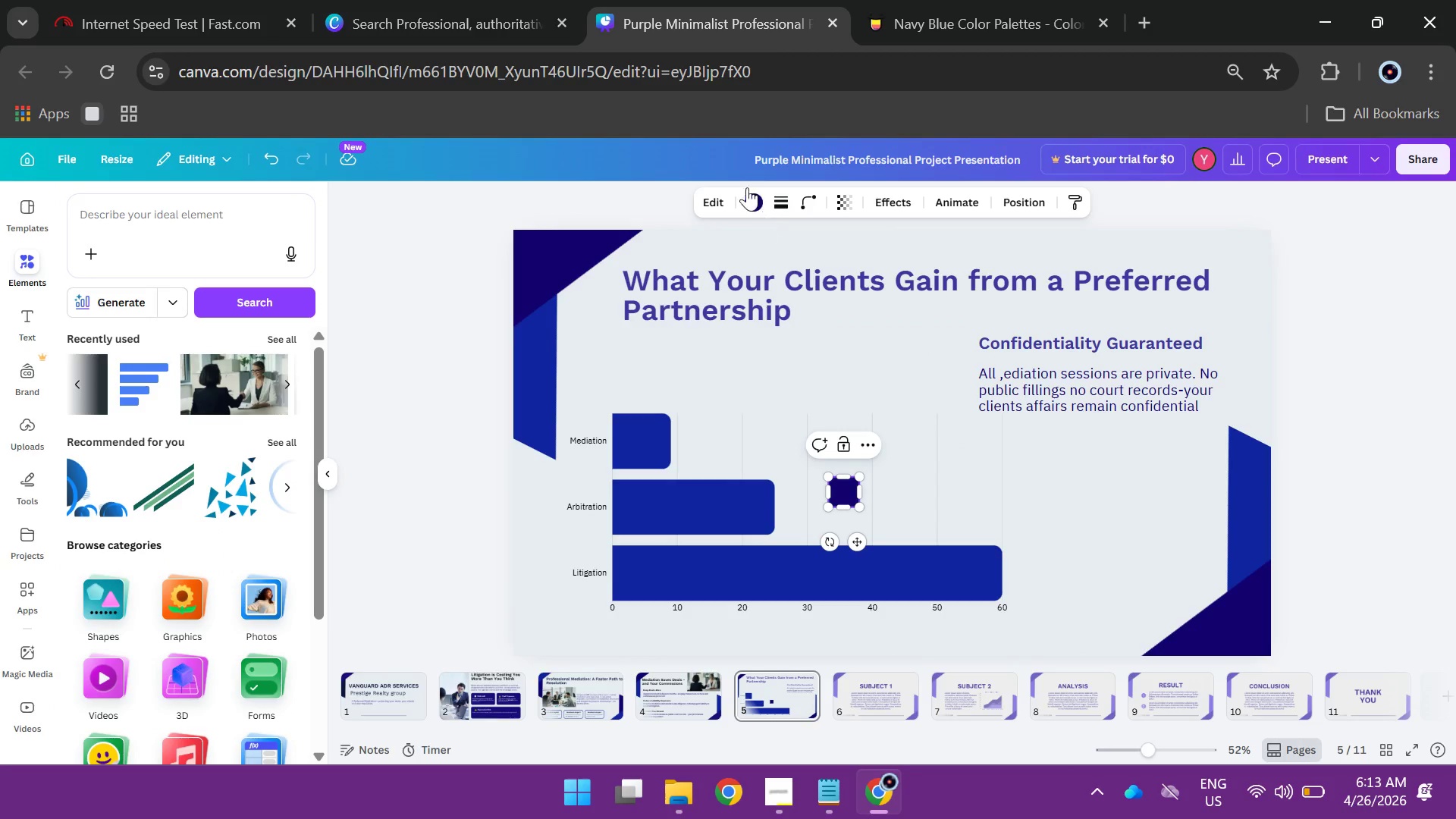 
left_click([753, 196])
 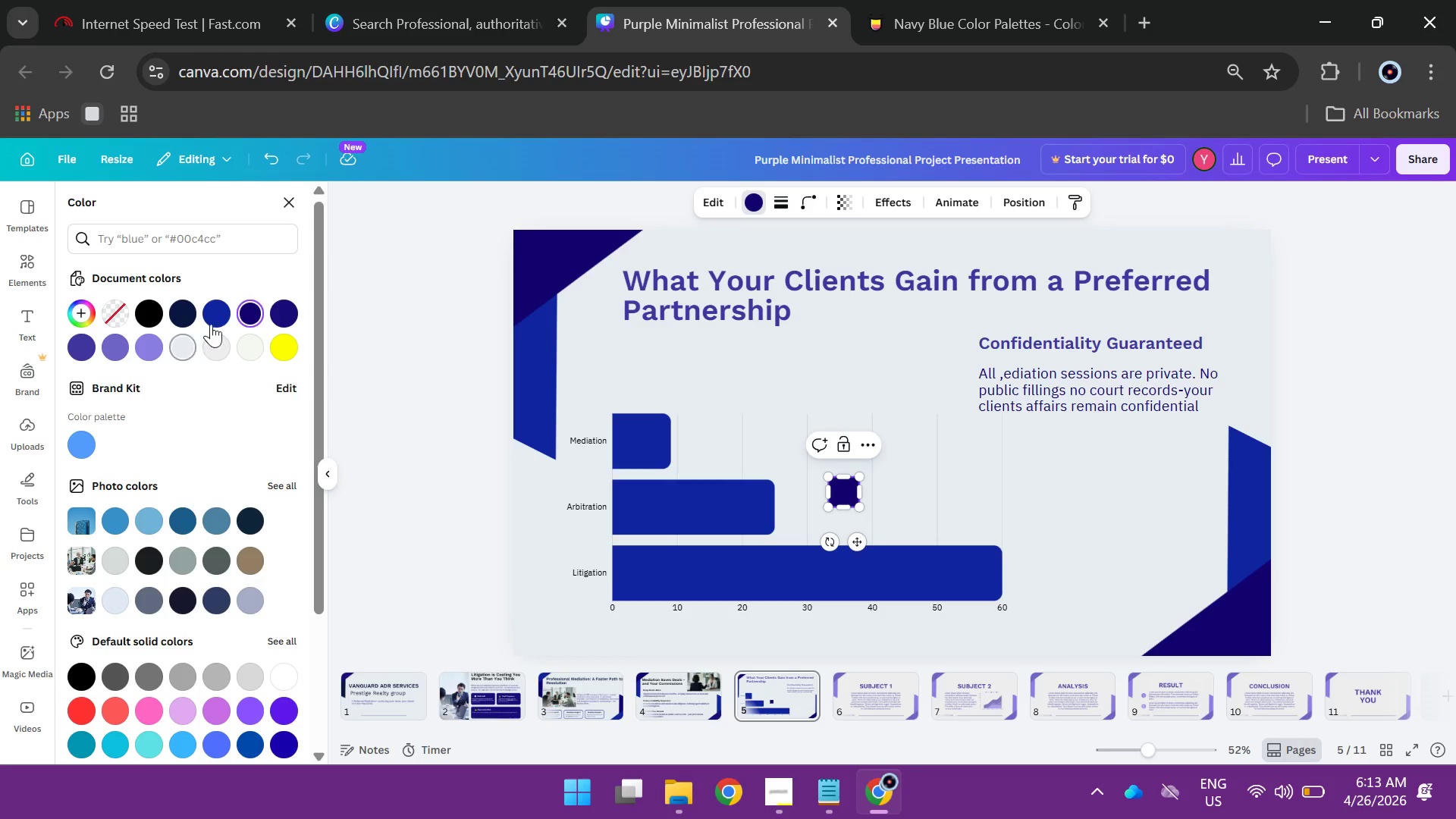 
left_click([222, 318])
 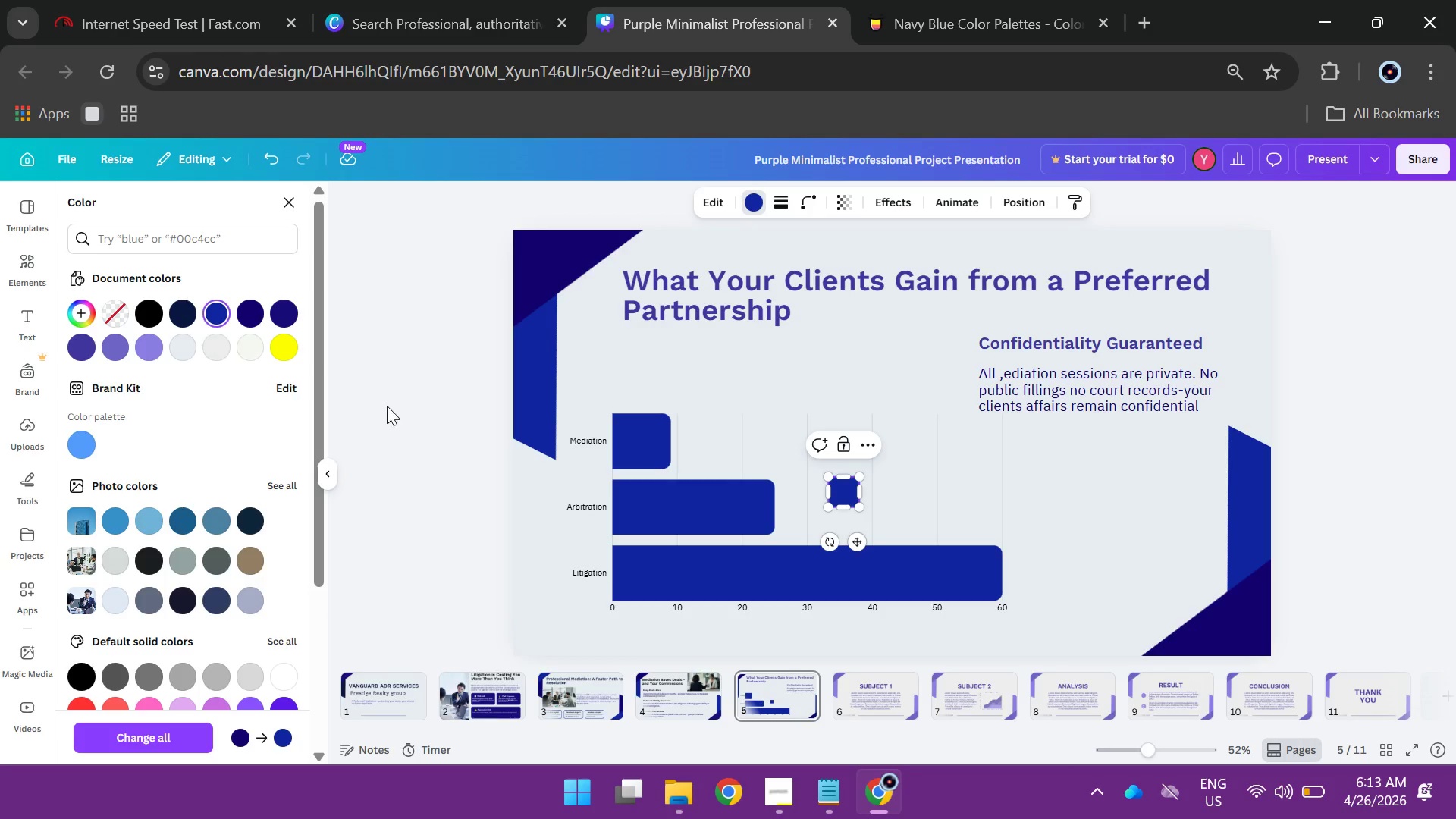 
left_click([388, 404])
 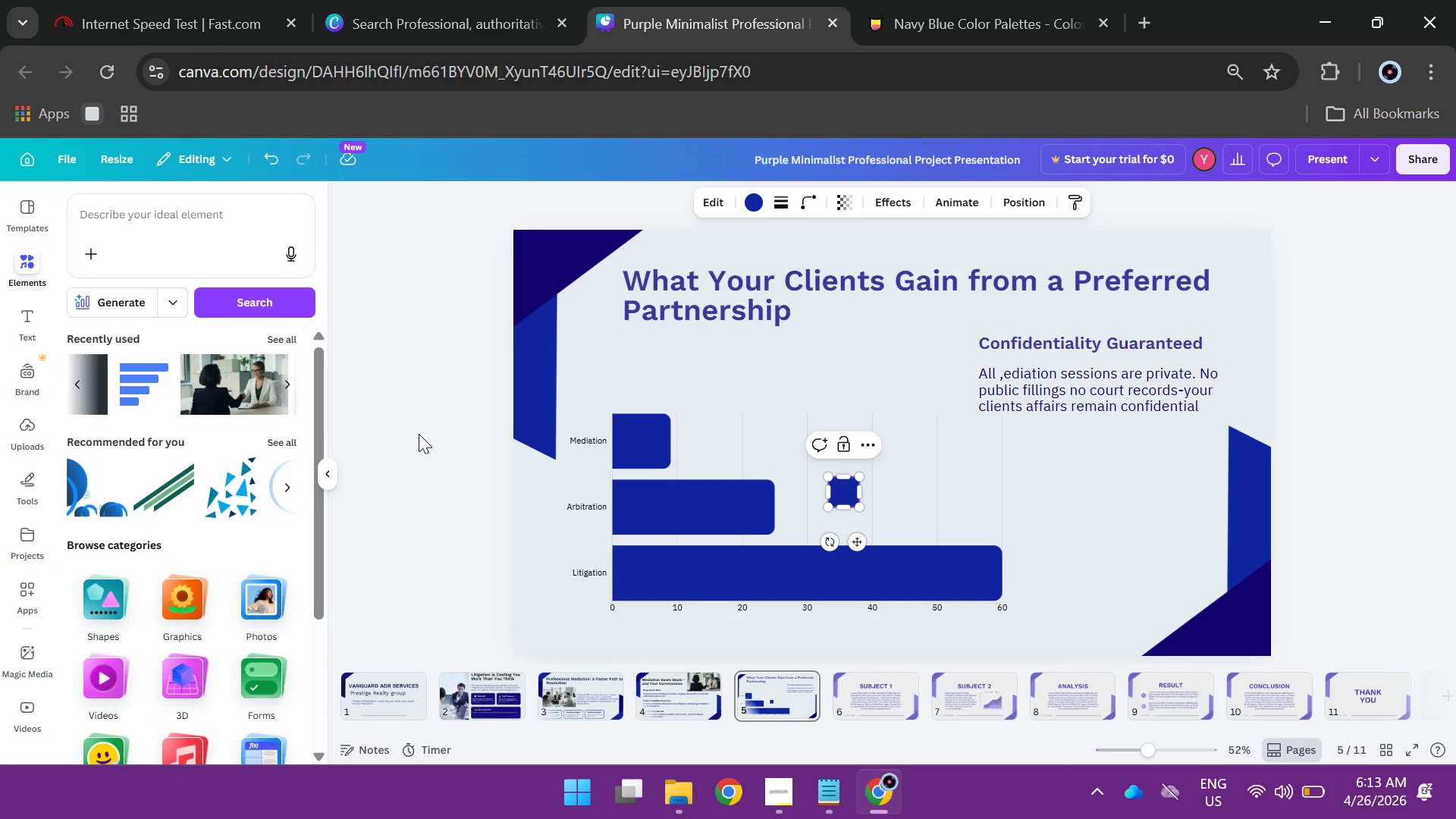 
double_click([419, 434])
 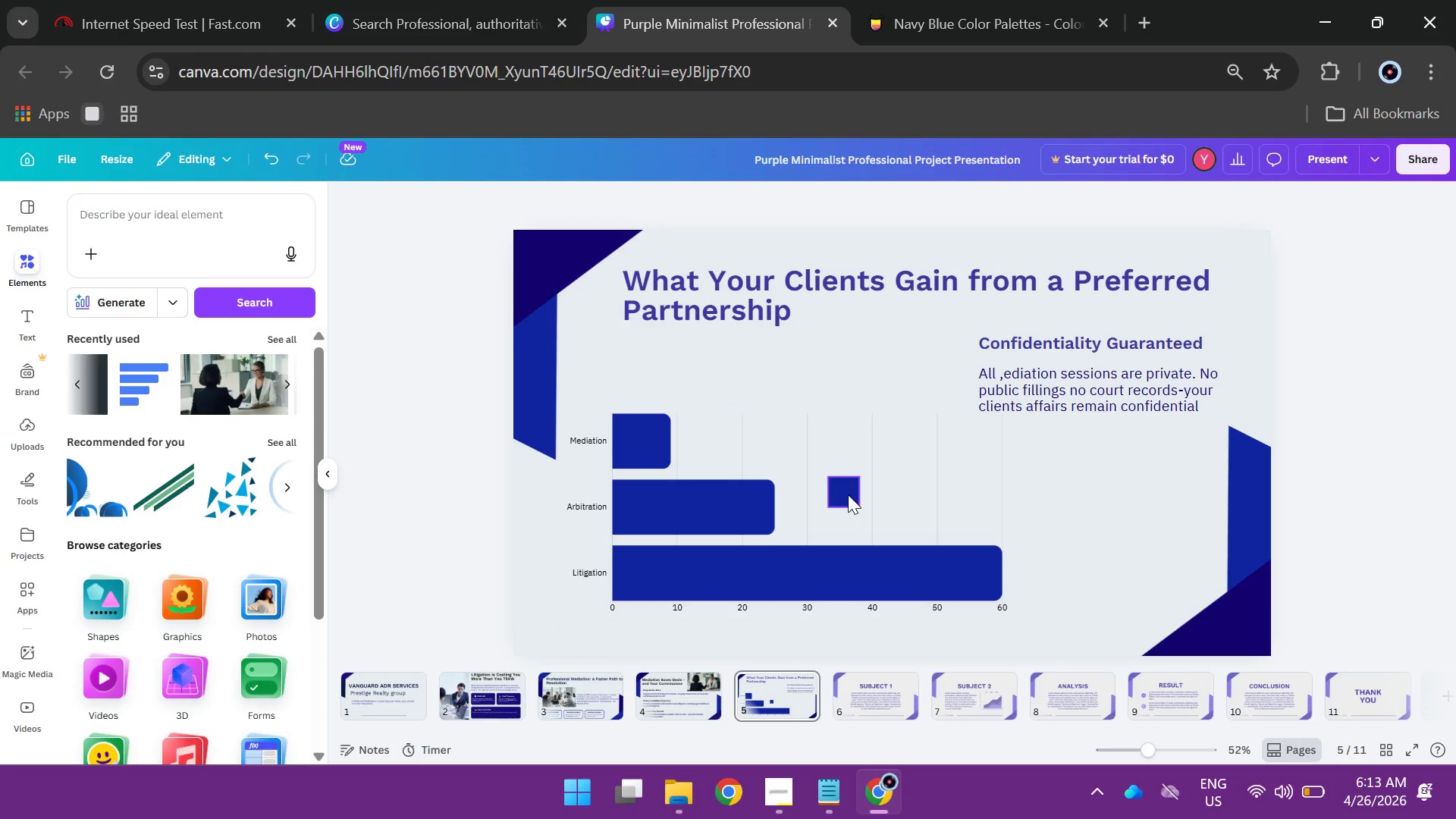 
left_click_drag(start_coordinate=[848, 494], to_coordinate=[626, 371])
 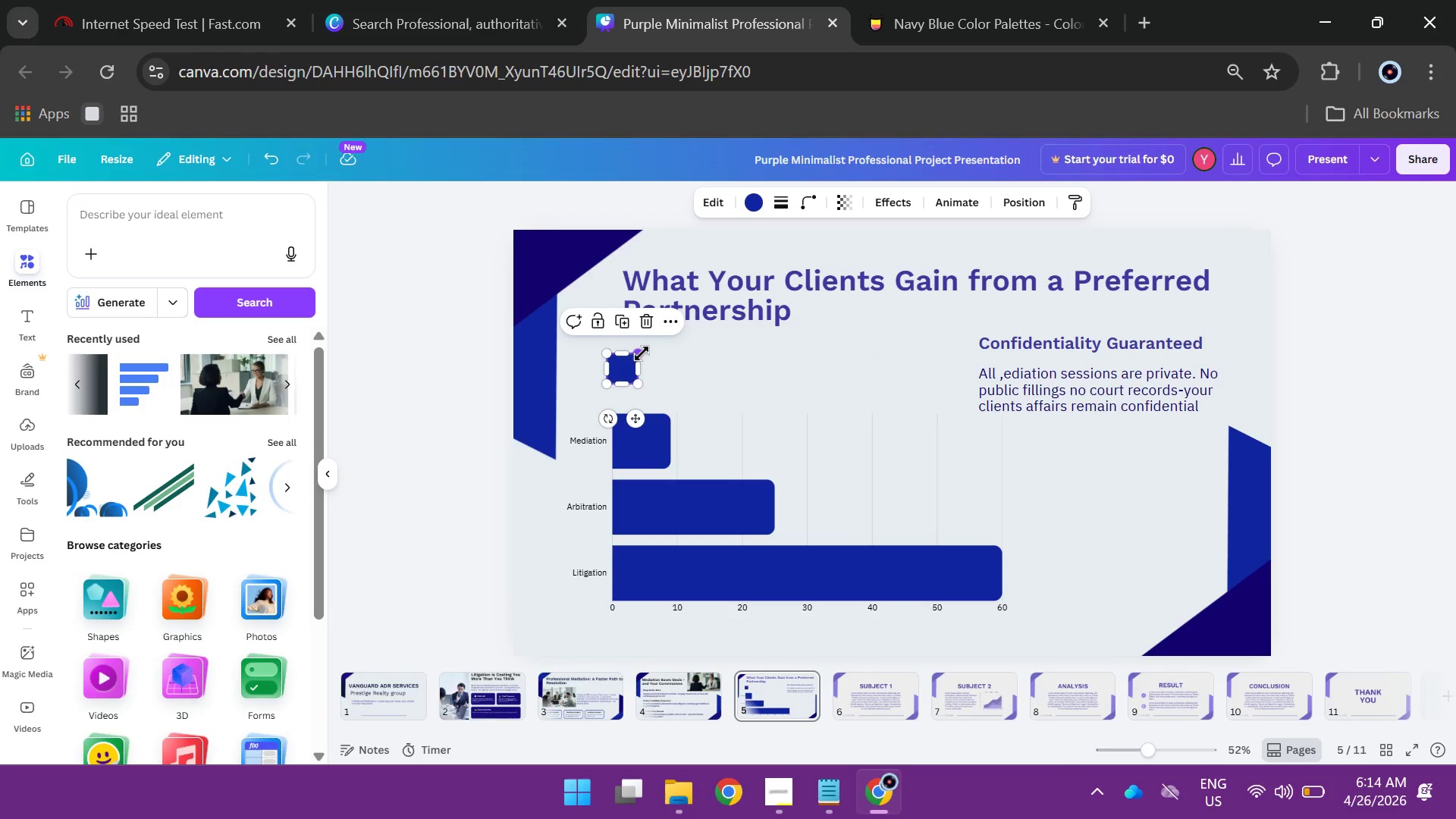 
left_click_drag(start_coordinate=[642, 353], to_coordinate=[626, 370])
 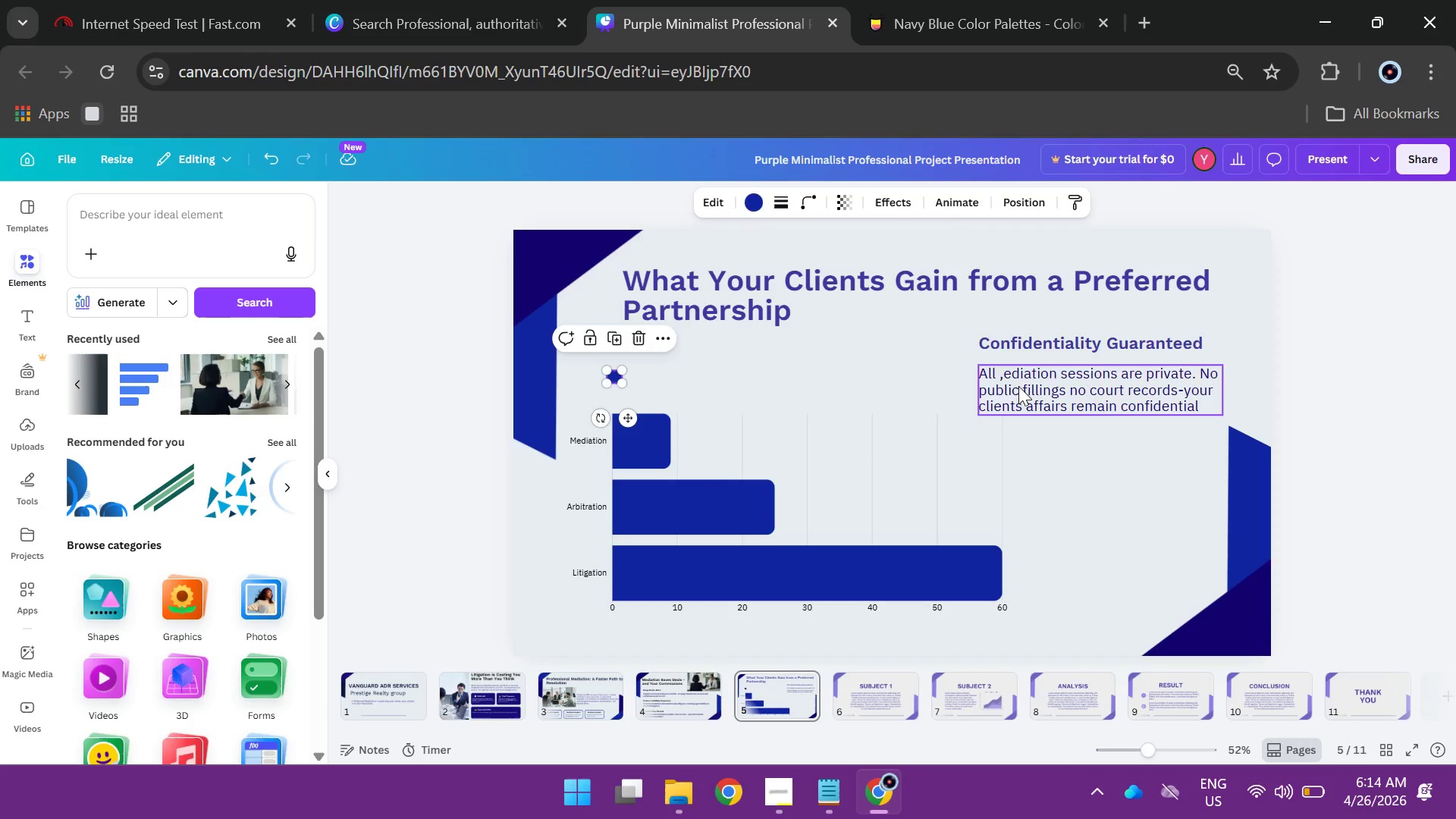 
left_click([1018, 386])
 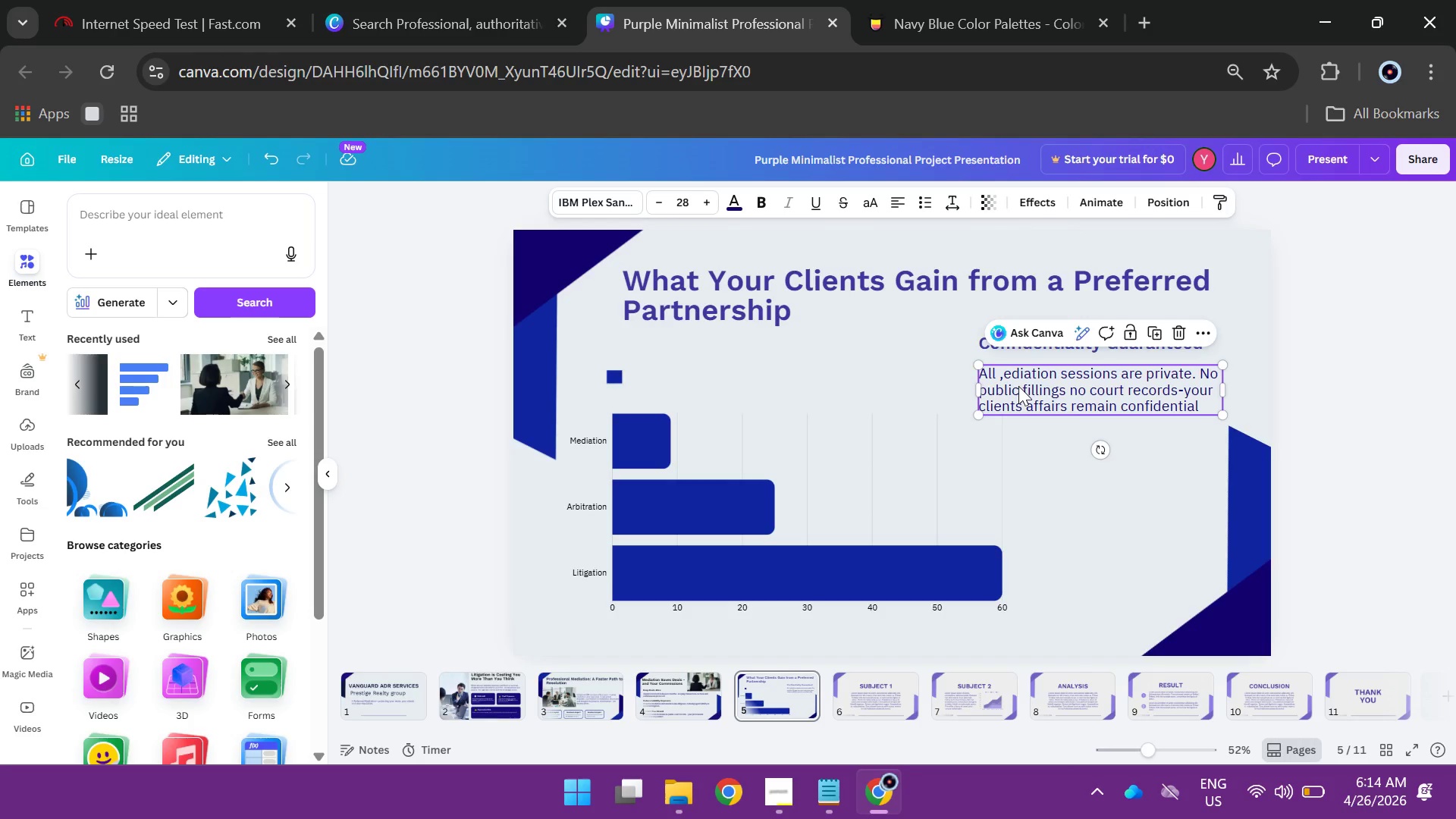 
hold_key(key=AltLeft, duration=1.52)
left_click_drag(start_coordinate=[1018, 386], to_coordinate=[670, 366])
 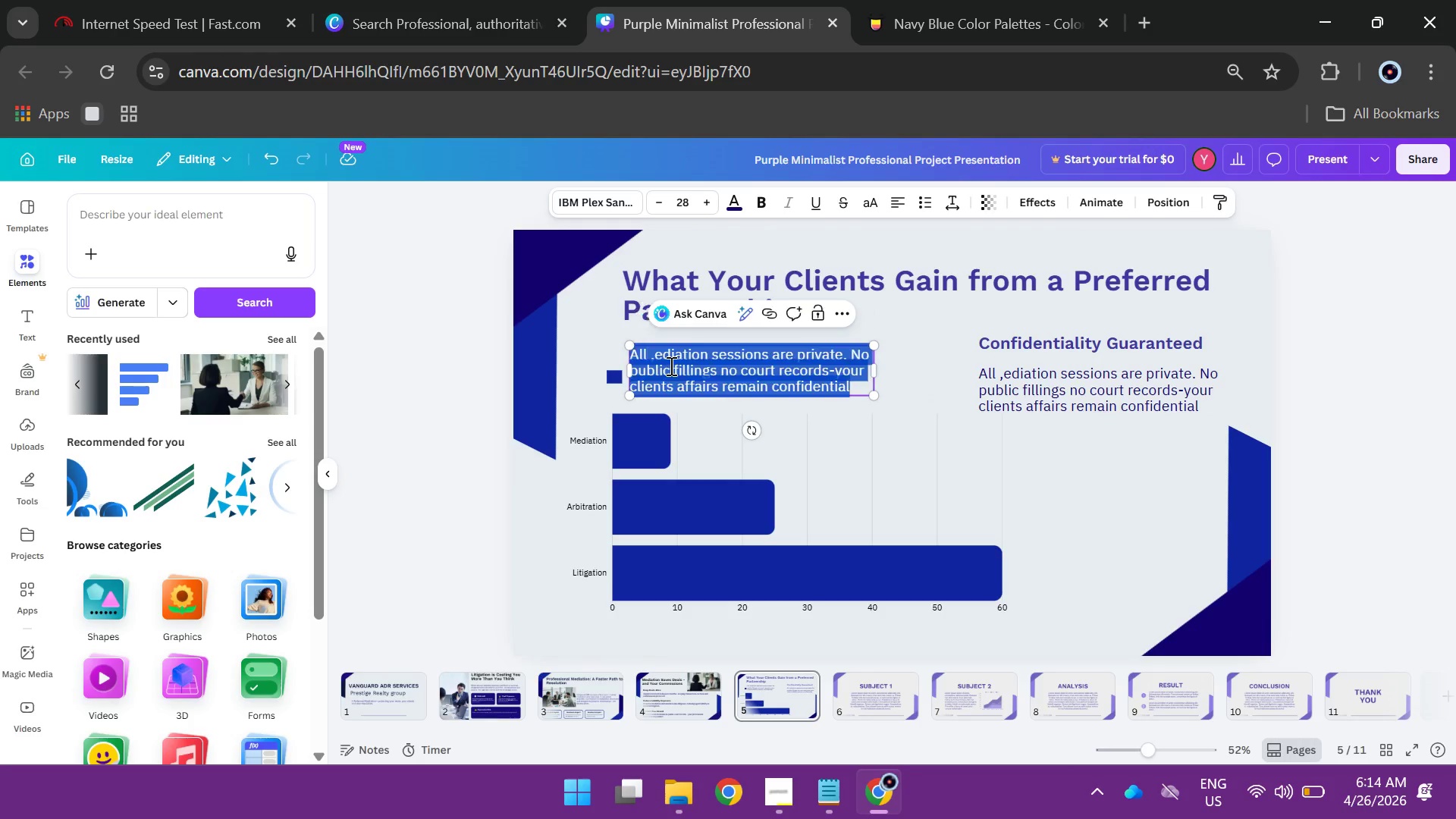 
double_click([670, 366])
 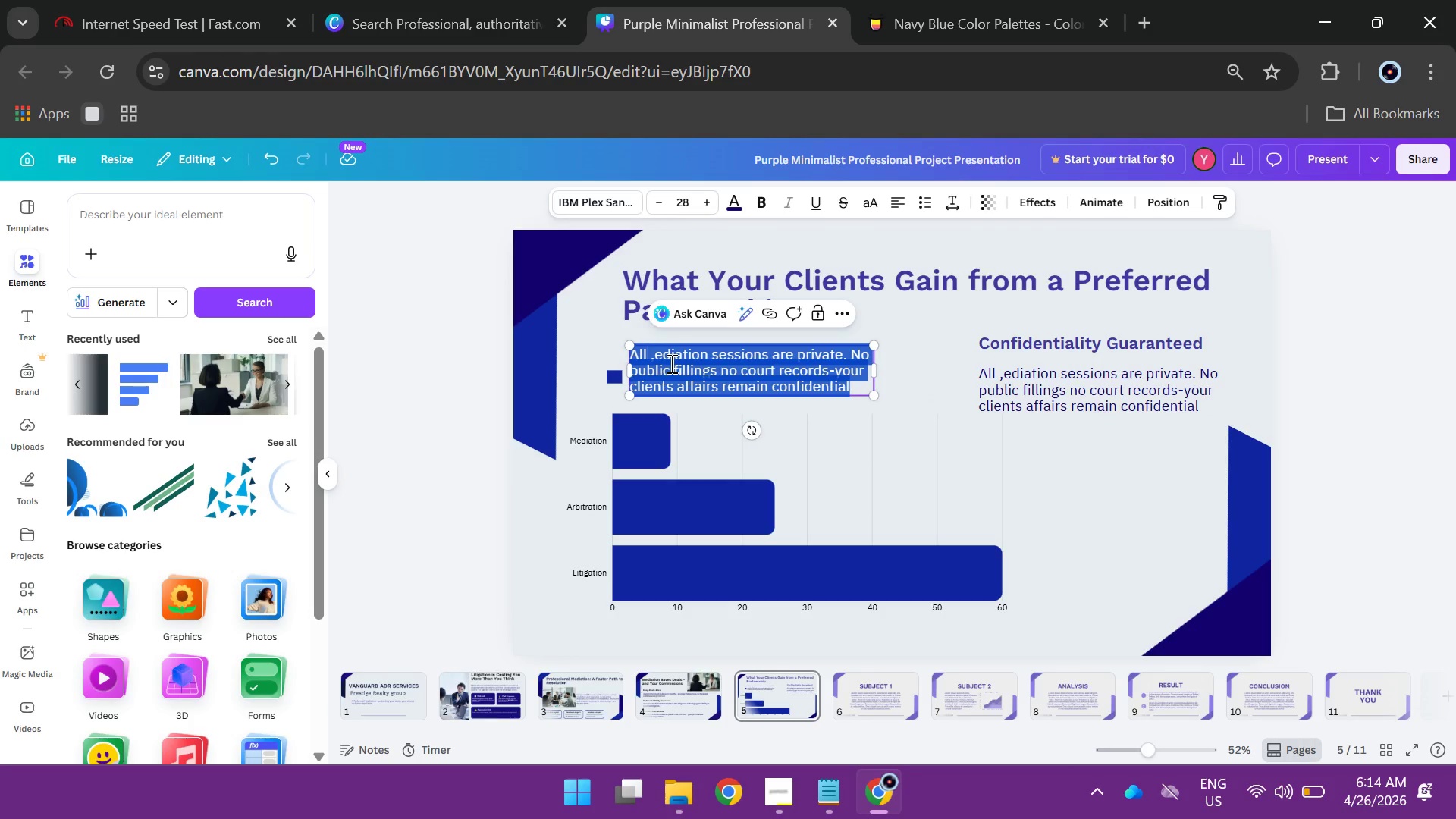 
type(Avg.cost ())
 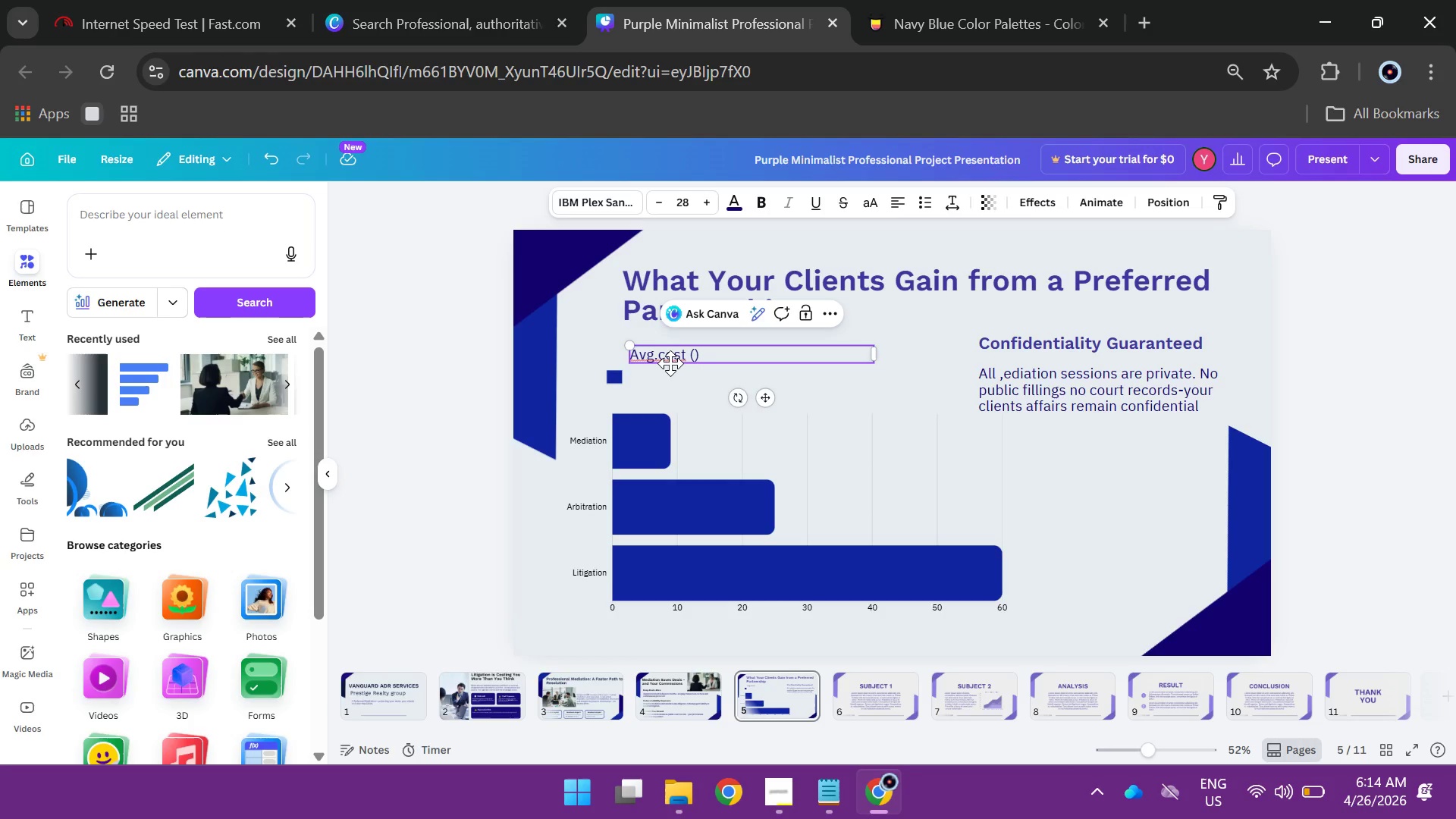 
key(ArrowLeft)
 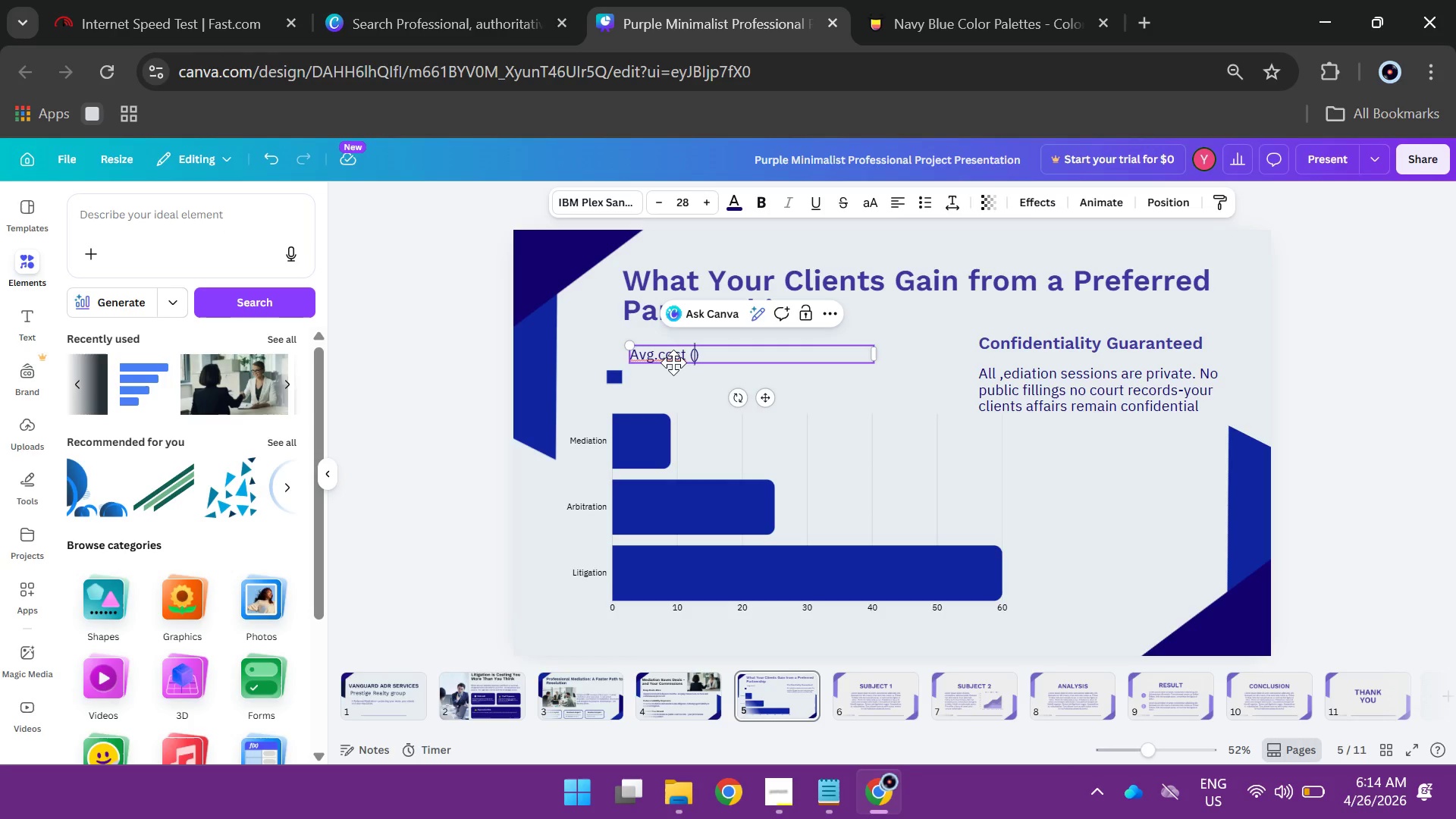 
key(Shift+ShiftLeft)
 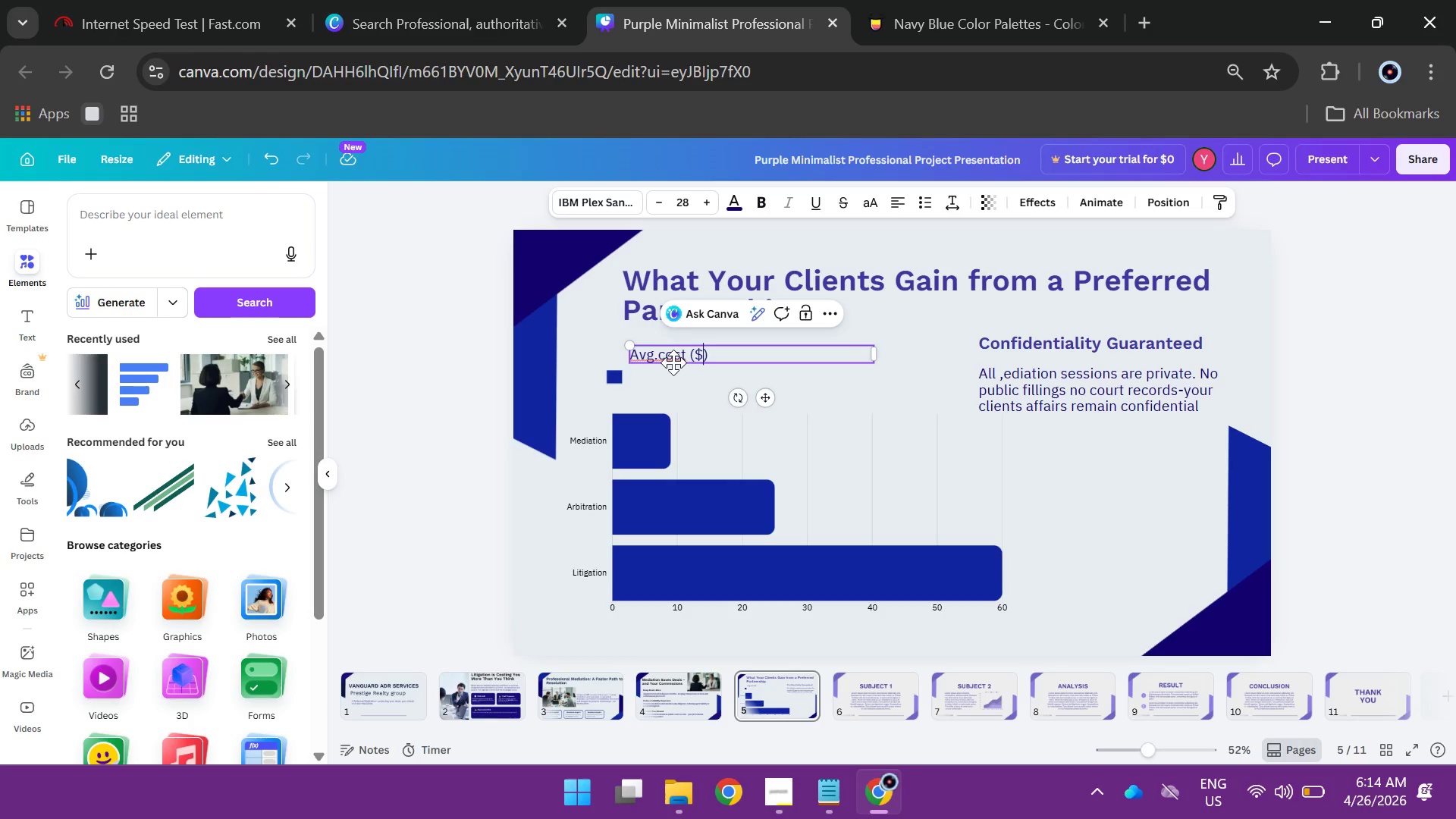 
key(Shift+4)
 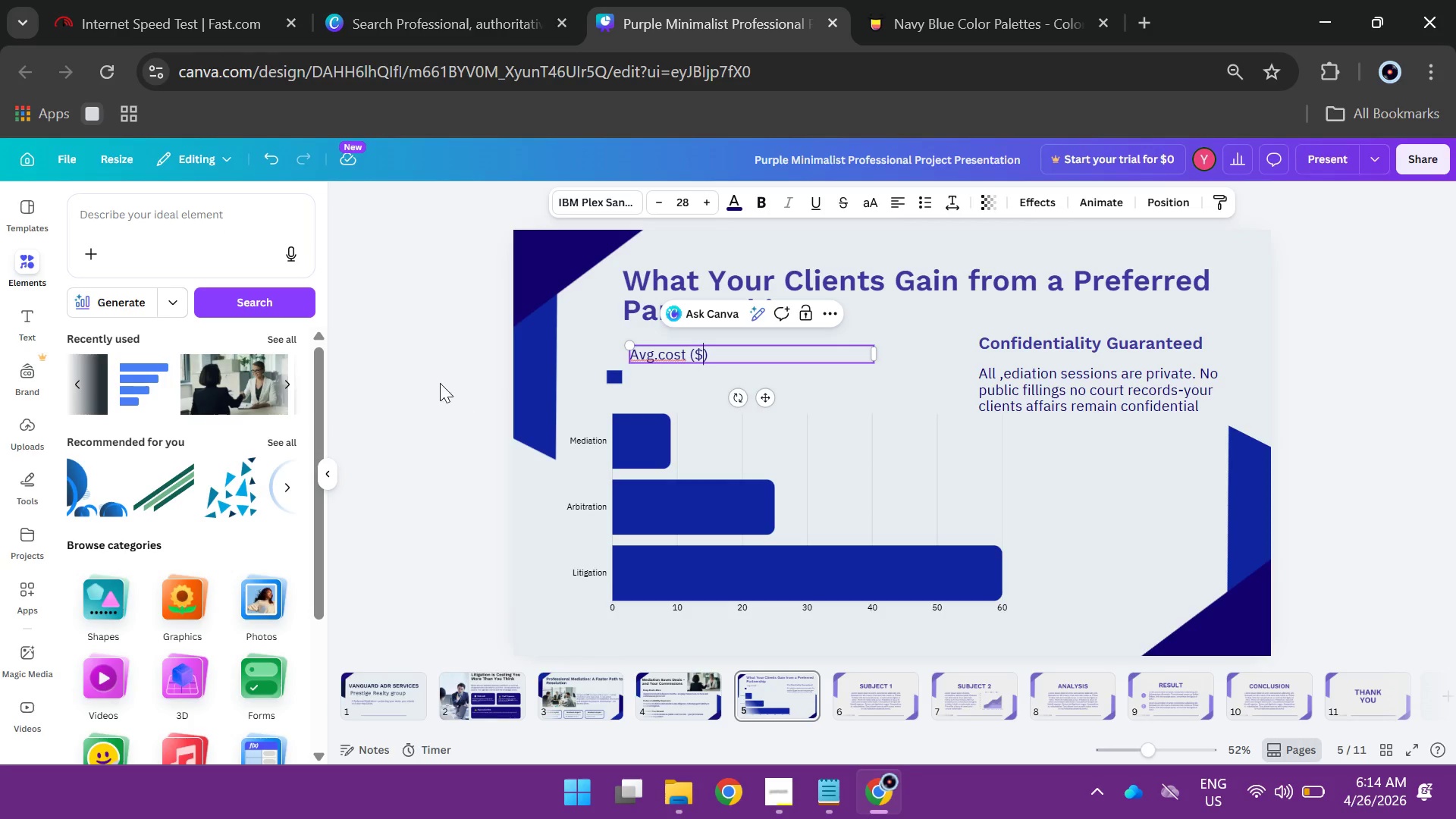 
left_click([419, 370])
 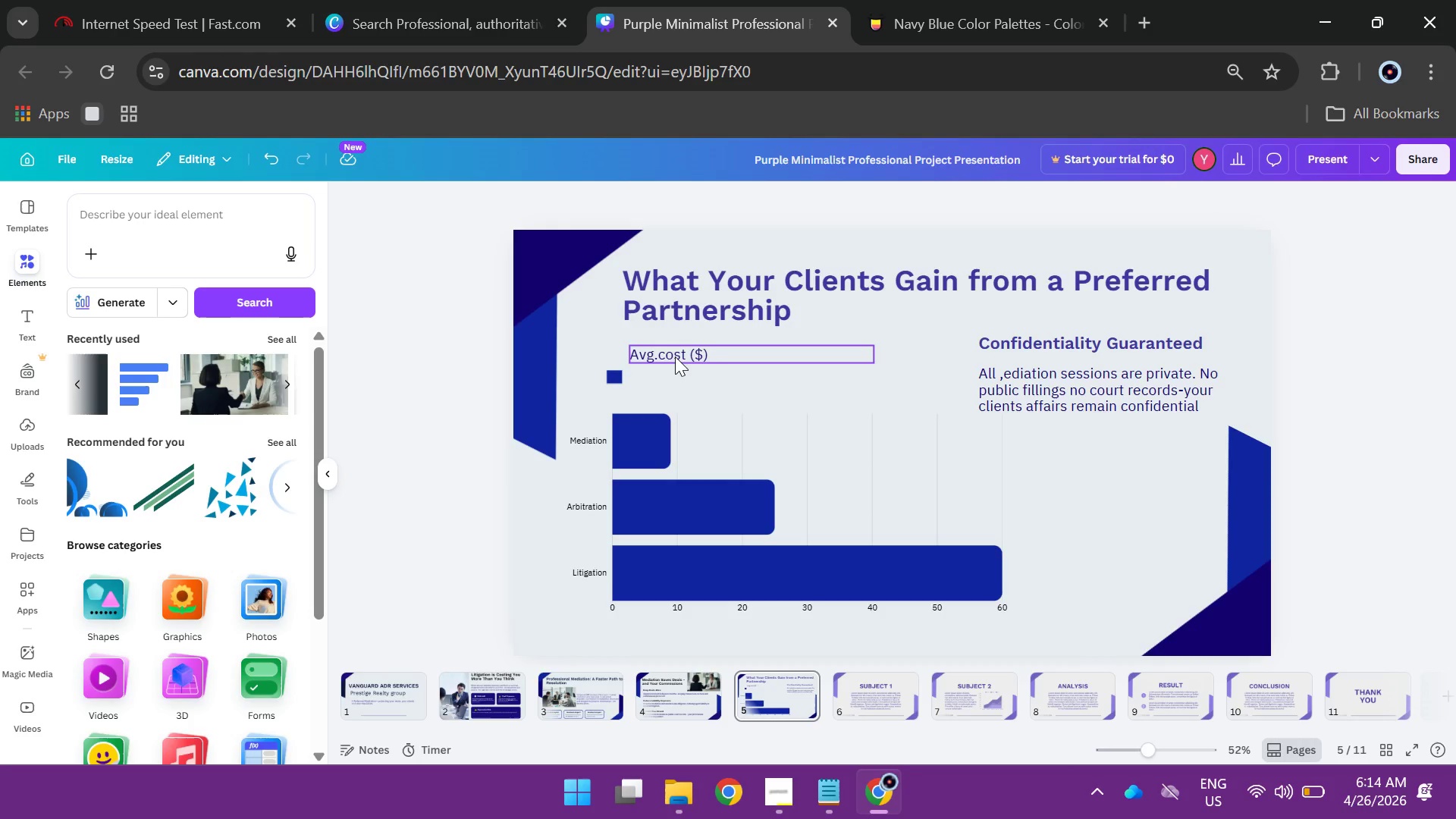 
left_click_drag(start_coordinate=[675, 356], to_coordinate=[675, 376])
 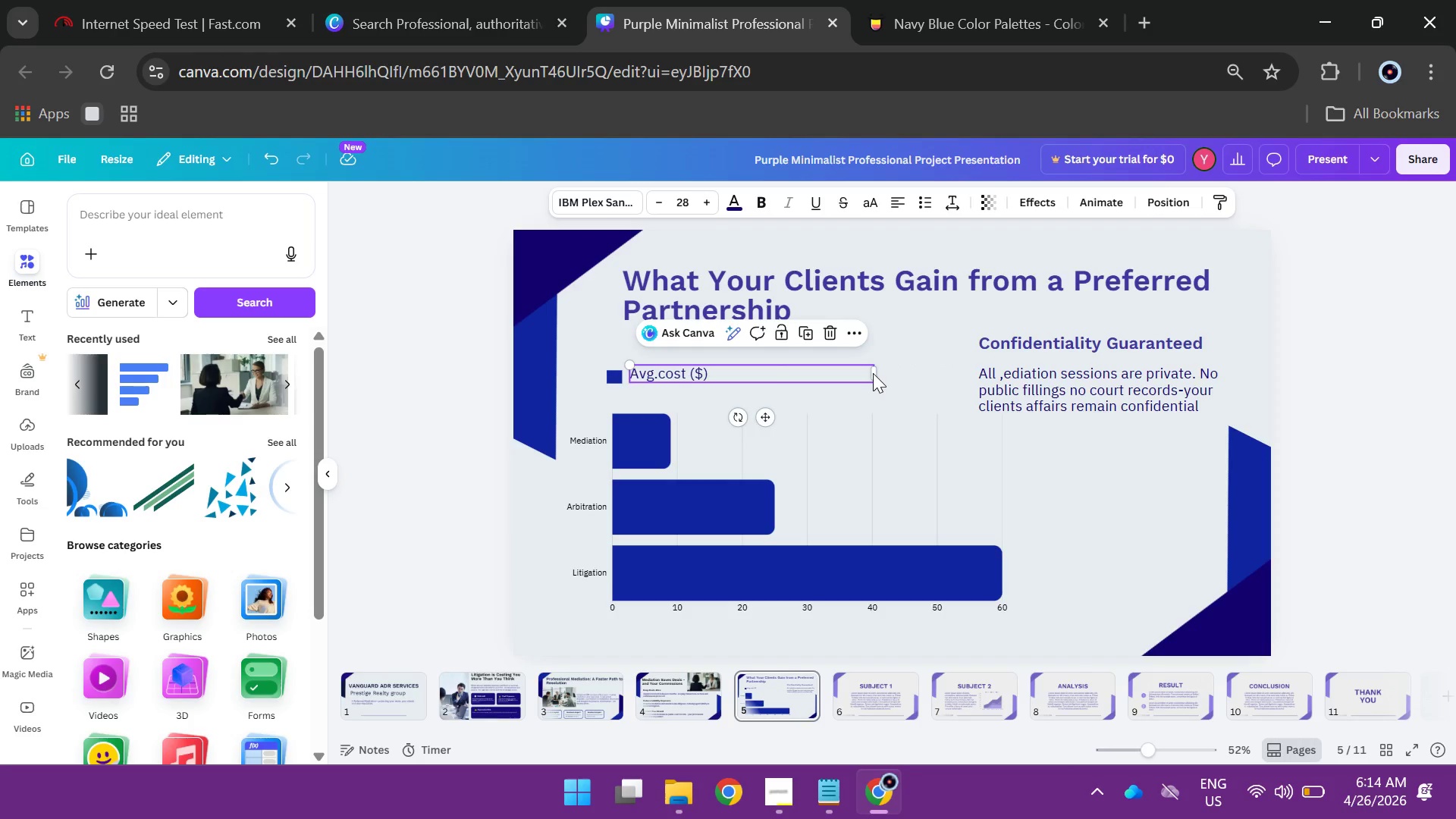 
left_click_drag(start_coordinate=[874, 375], to_coordinate=[717, 366])
 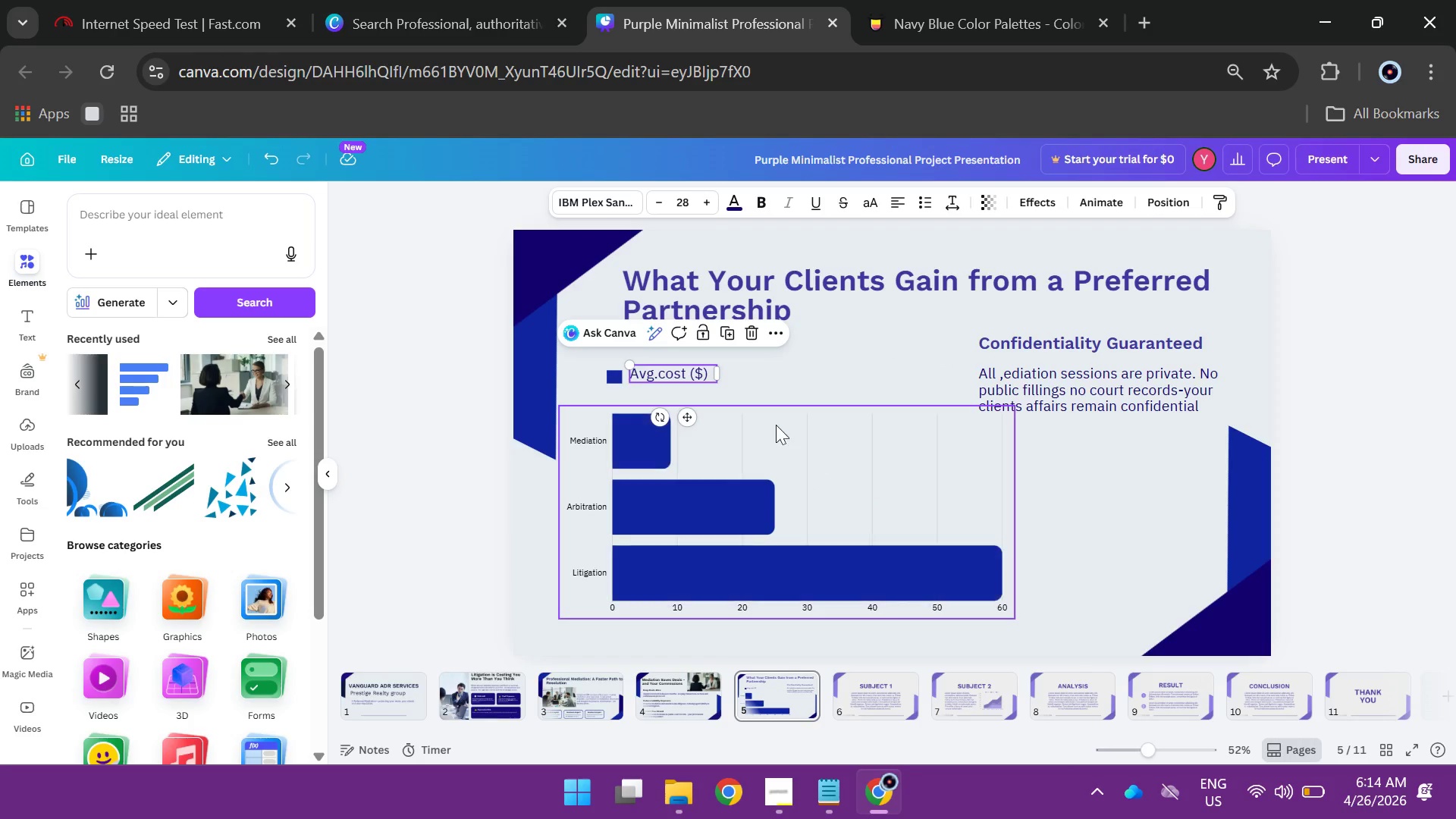 
left_click([839, 504])
 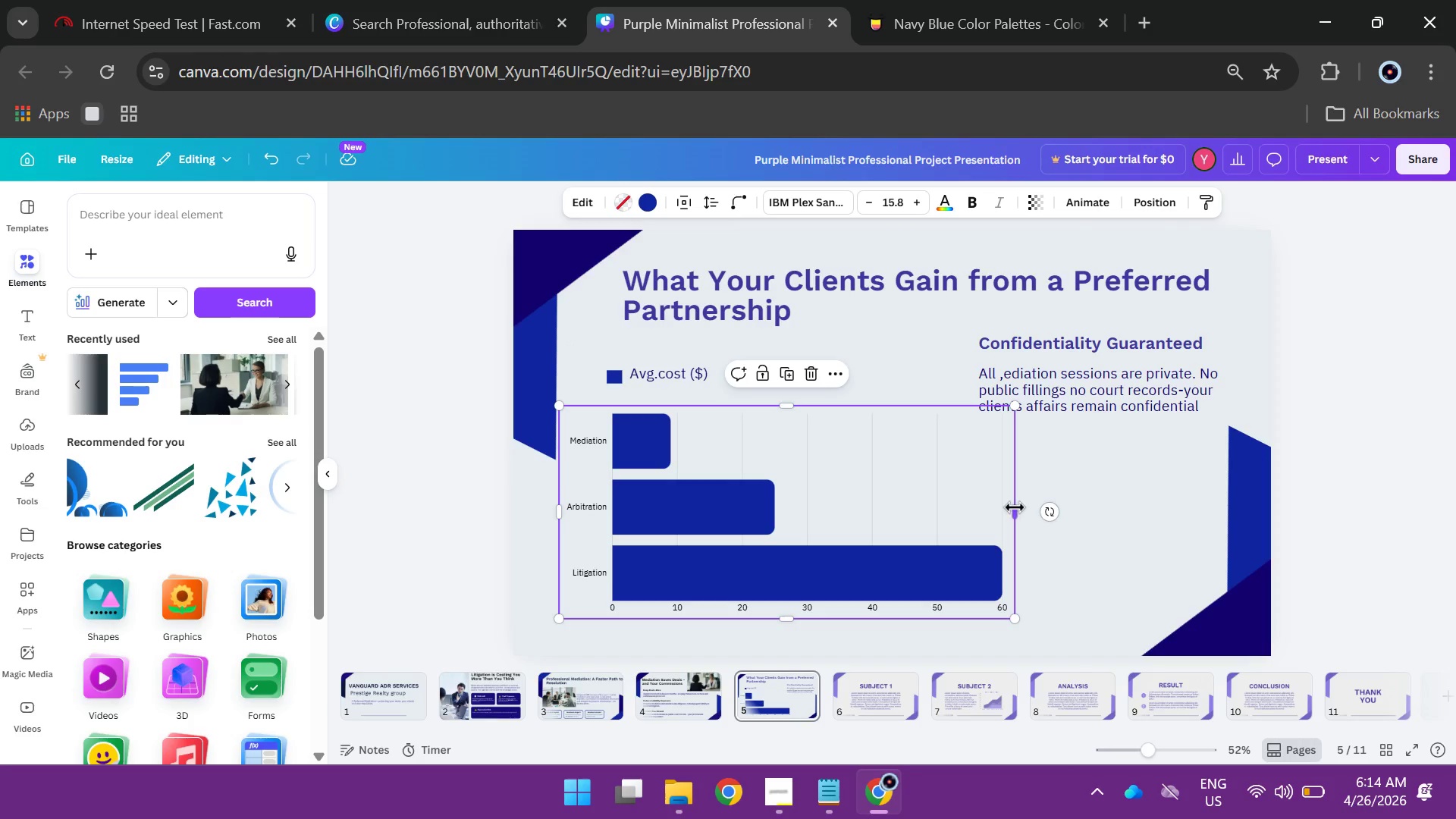 
left_click_drag(start_coordinate=[1015, 507], to_coordinate=[940, 495])
 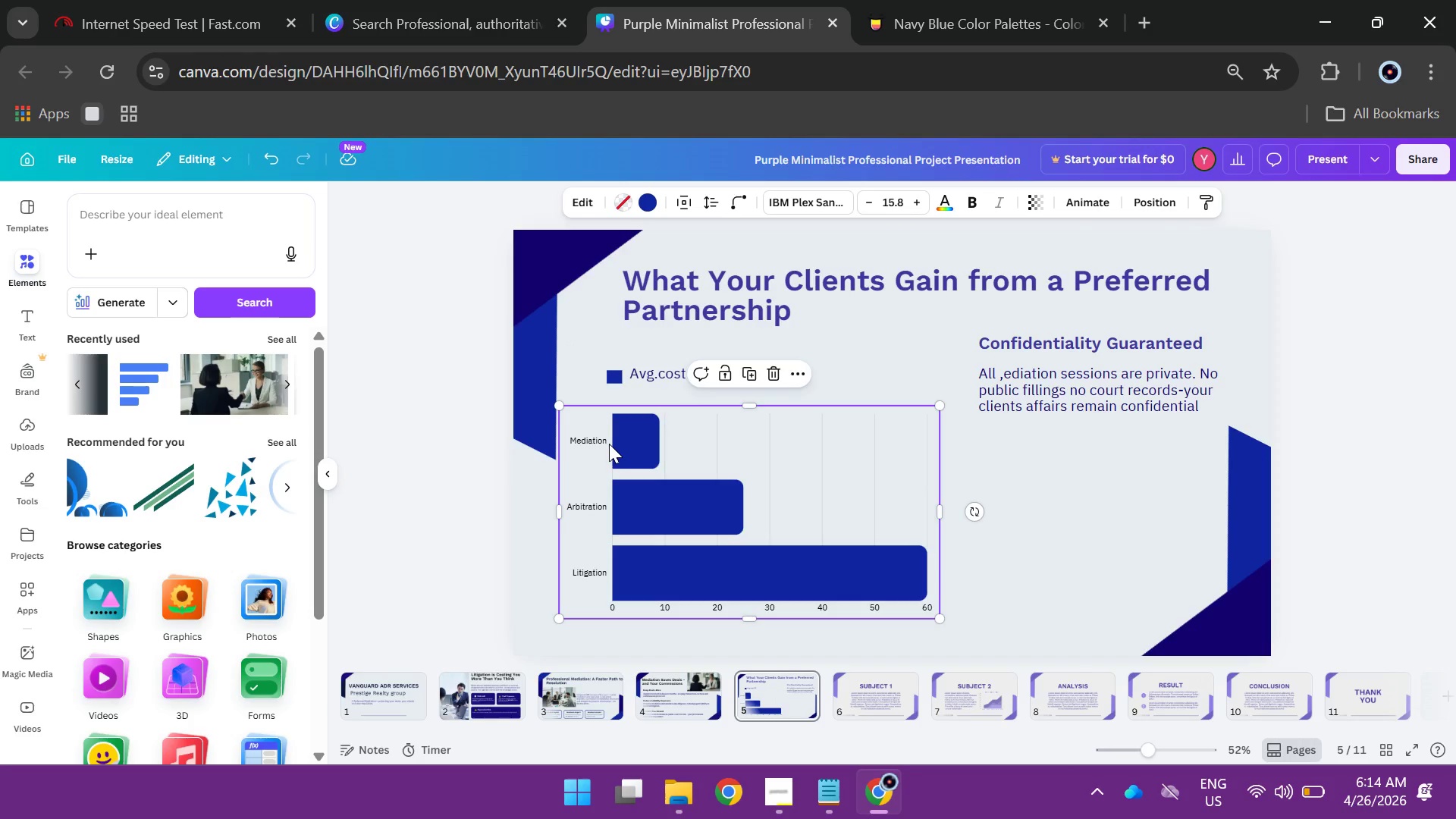 
left_click([609, 443])
 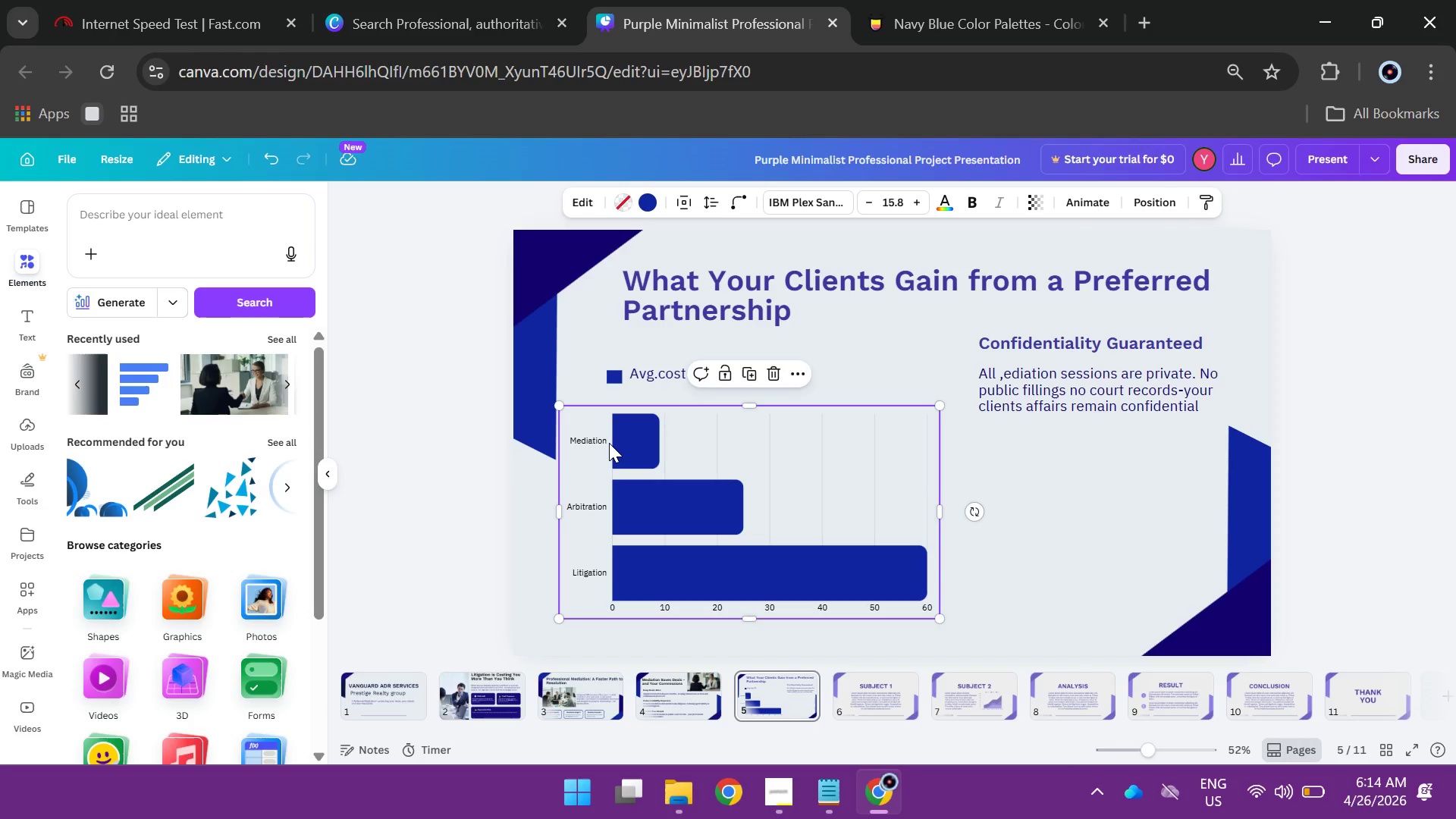 
left_click([609, 443])
 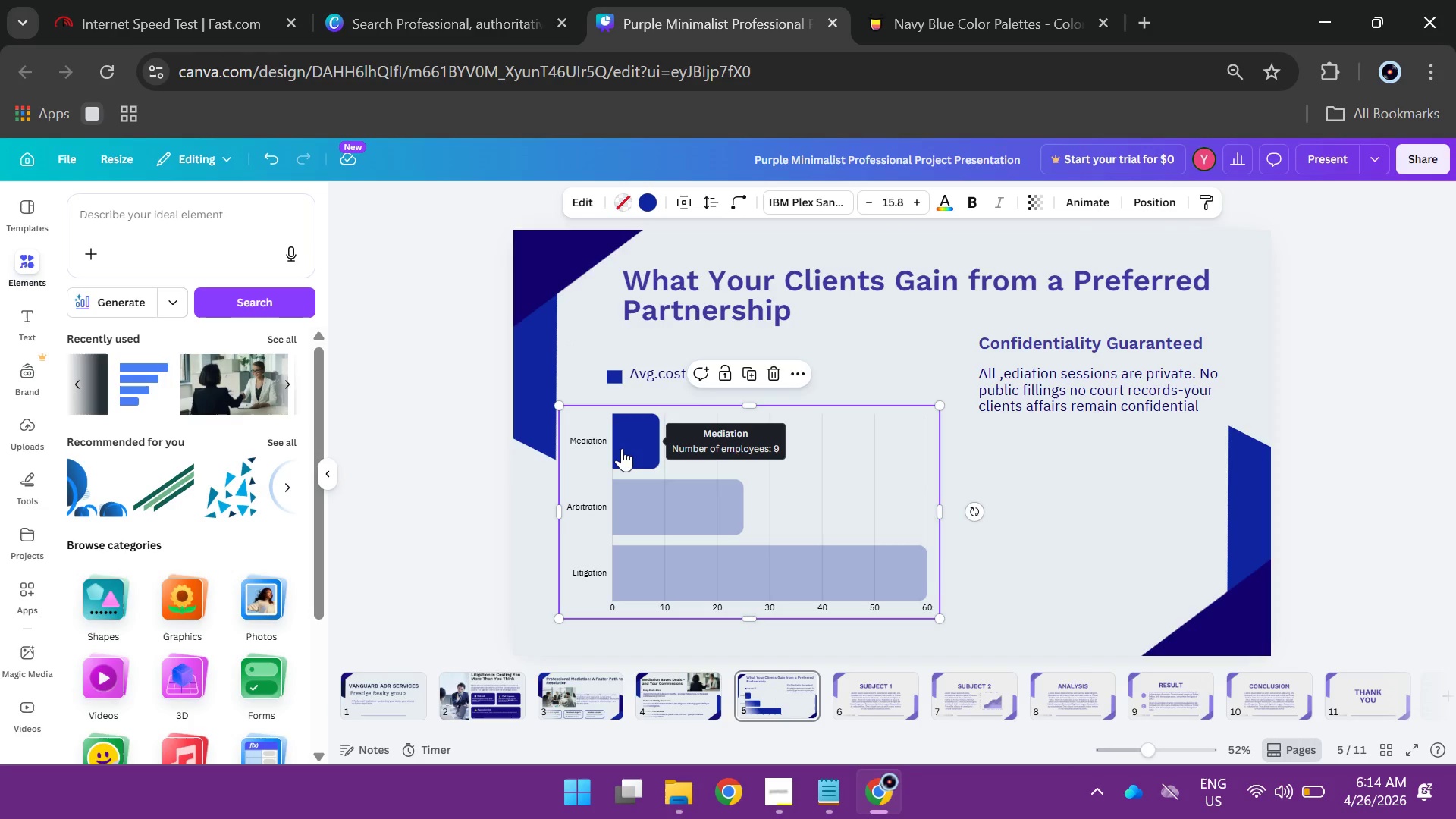 
double_click([622, 448])
 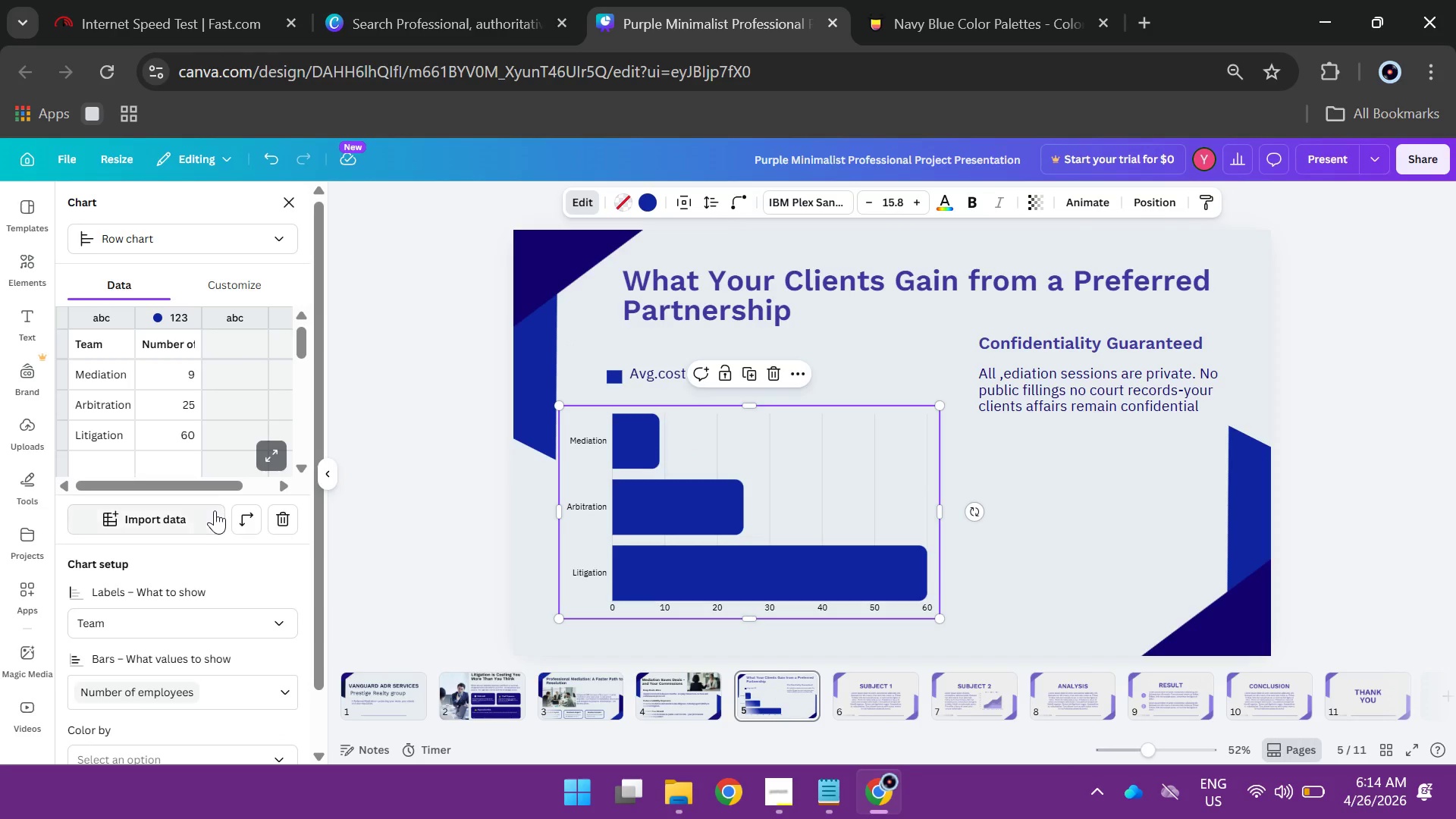 
scroll: coordinate [215, 510], scroll_direction: down, amount: 1.0
 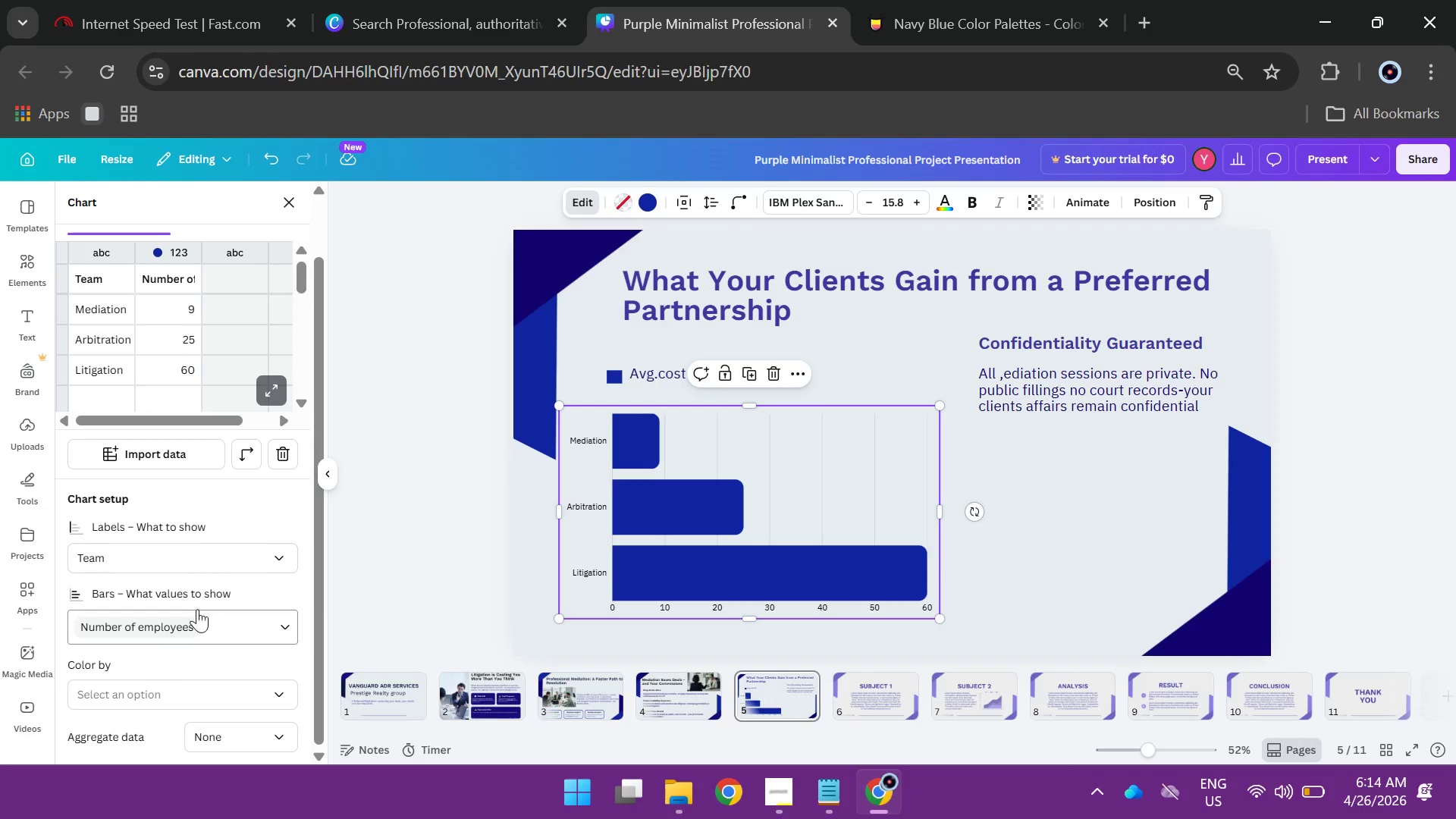 
left_click([229, 627])
 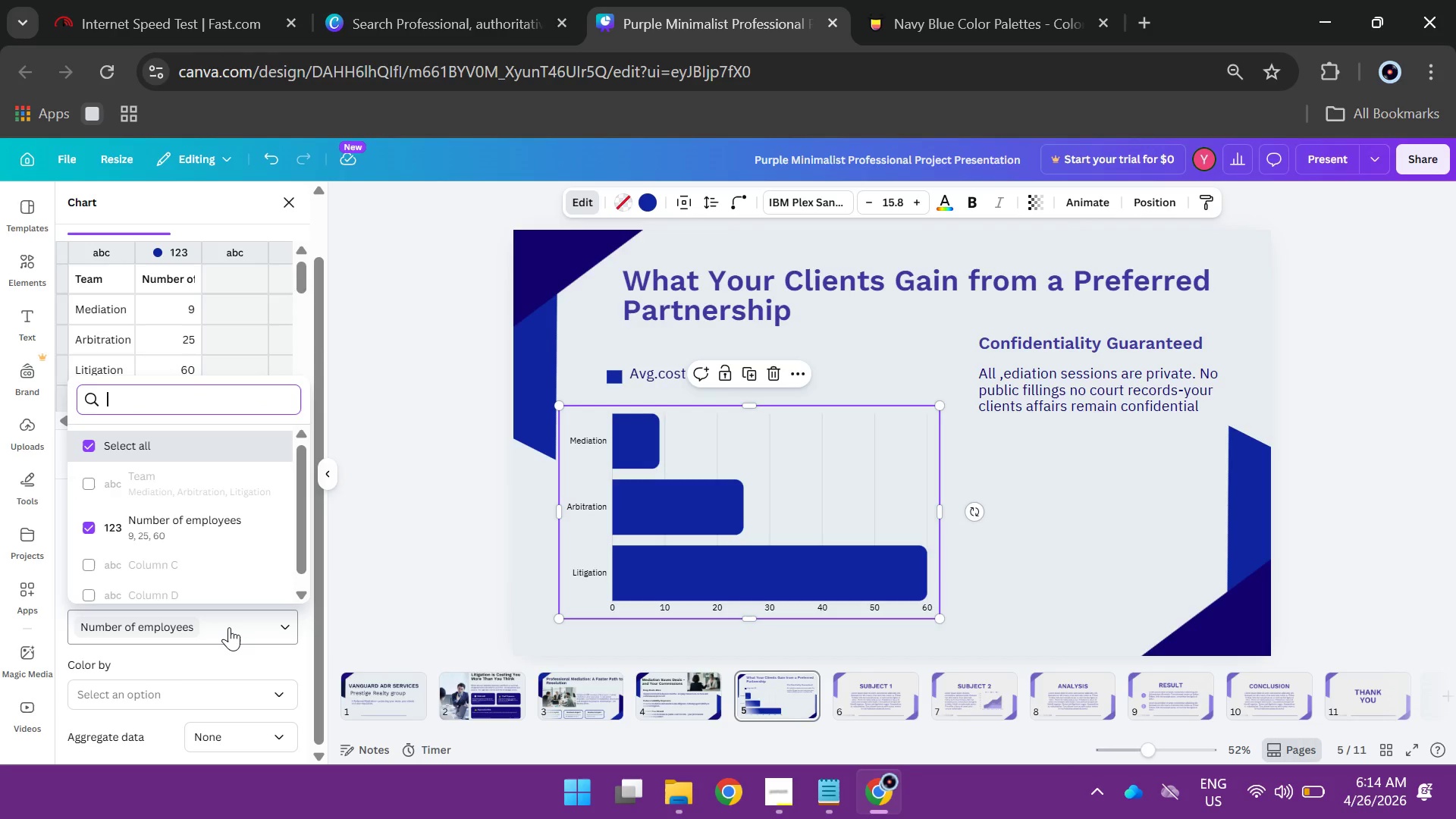 
left_click([229, 627])
 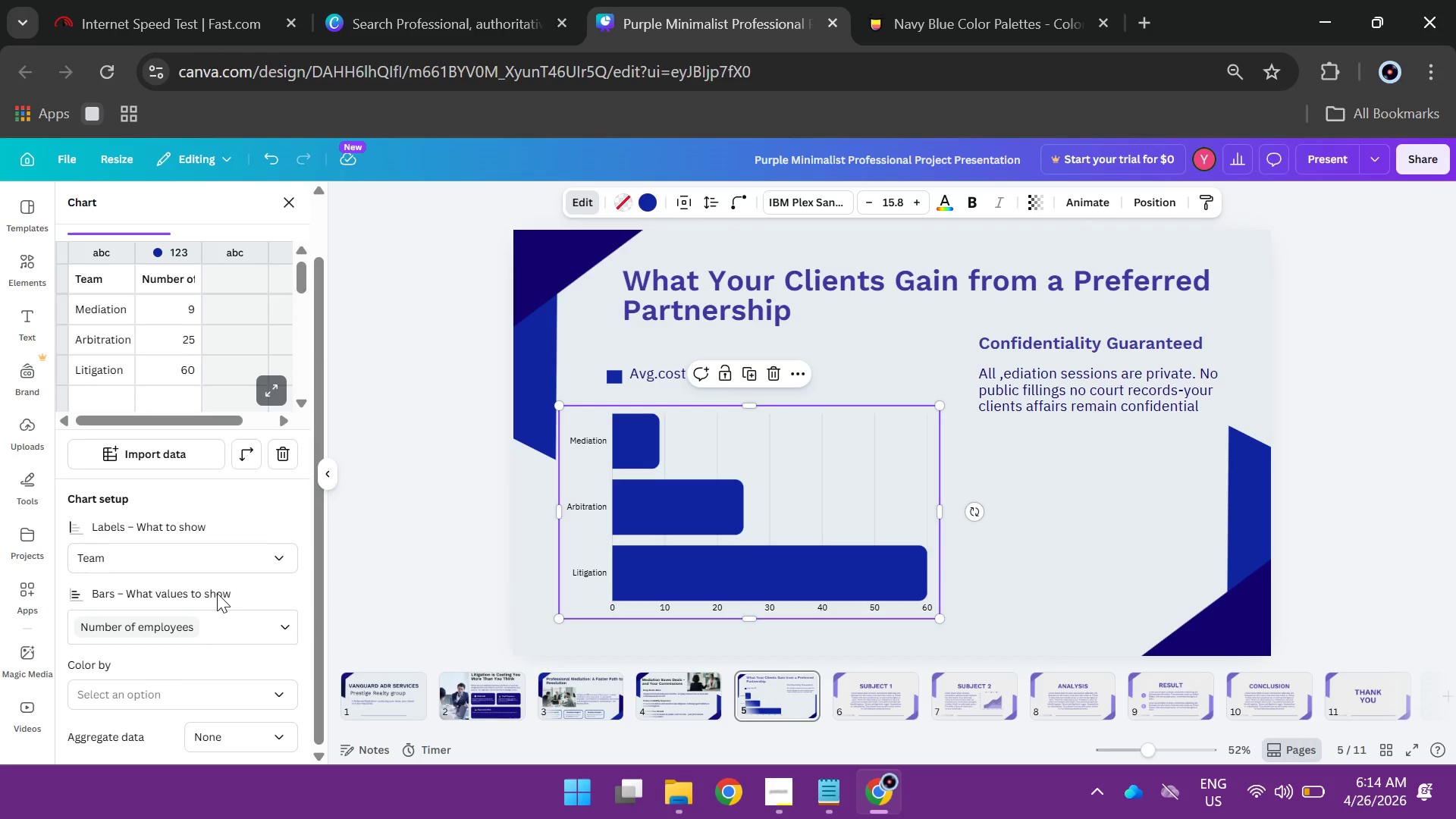 
scroll: coordinate [154, 678], scroll_direction: down, amount: 3.0
 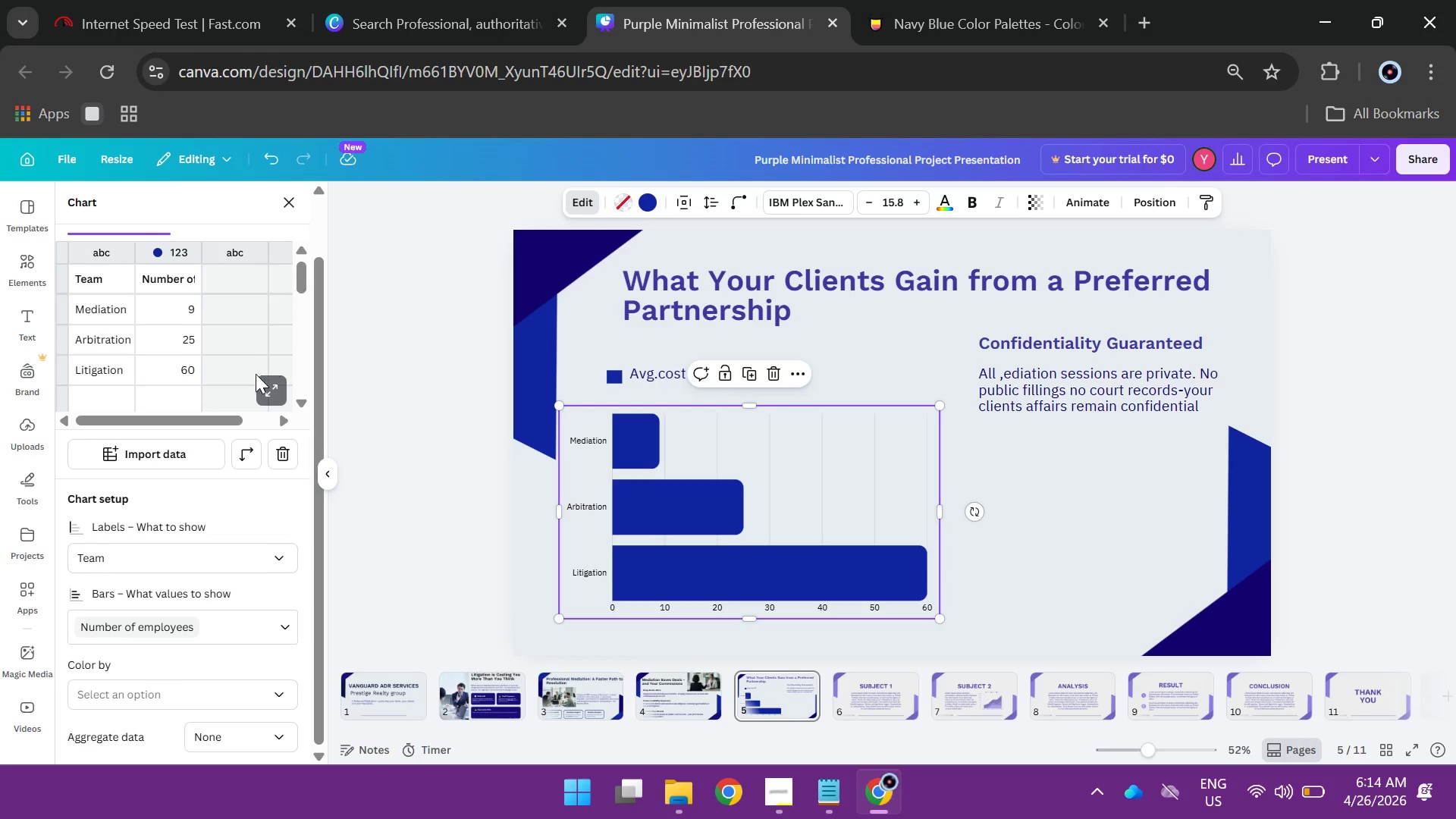 
left_click([240, 256])
 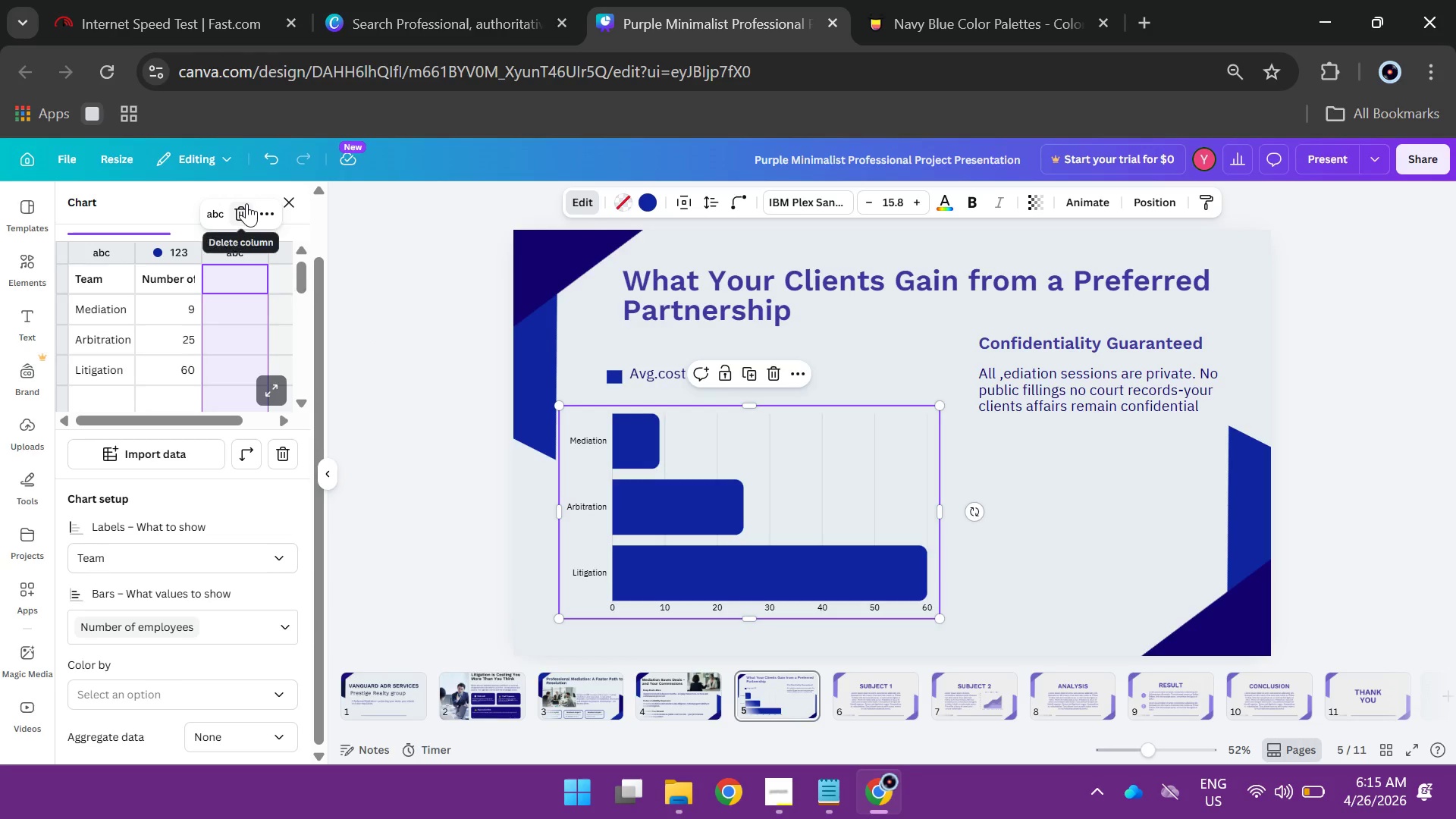 
left_click([246, 203])
 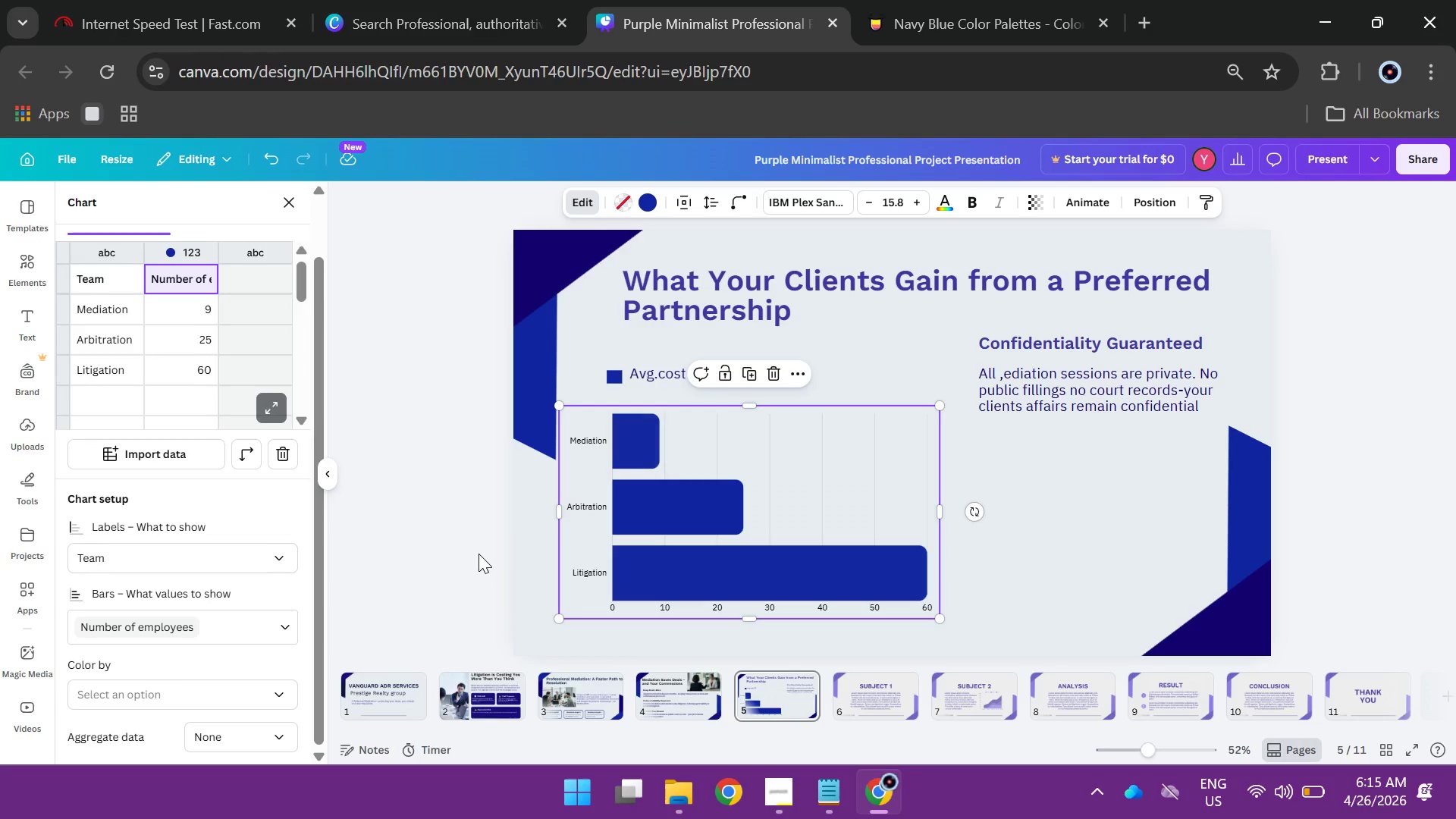 
left_click([469, 518])
 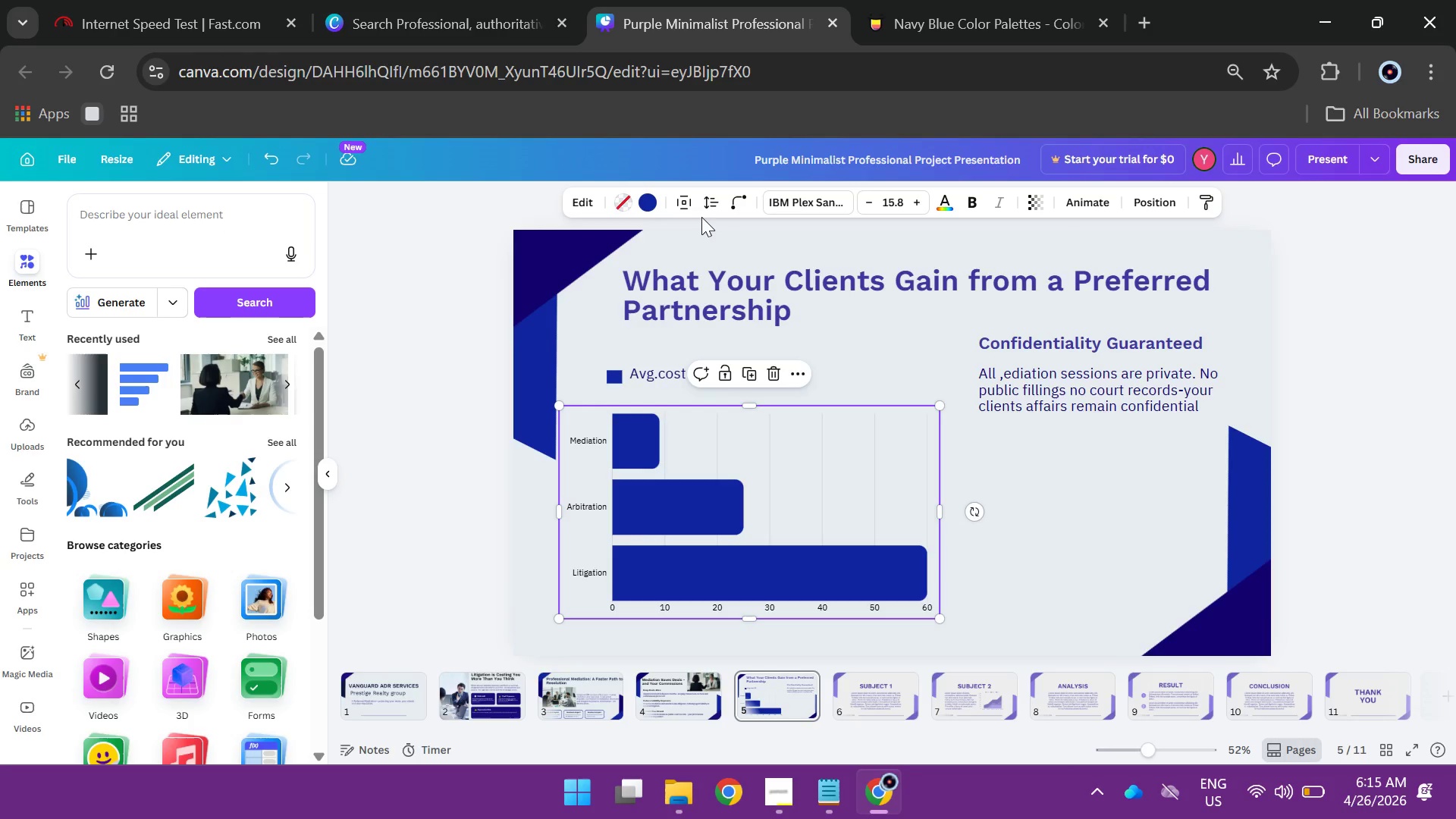 
wait(6.09)
 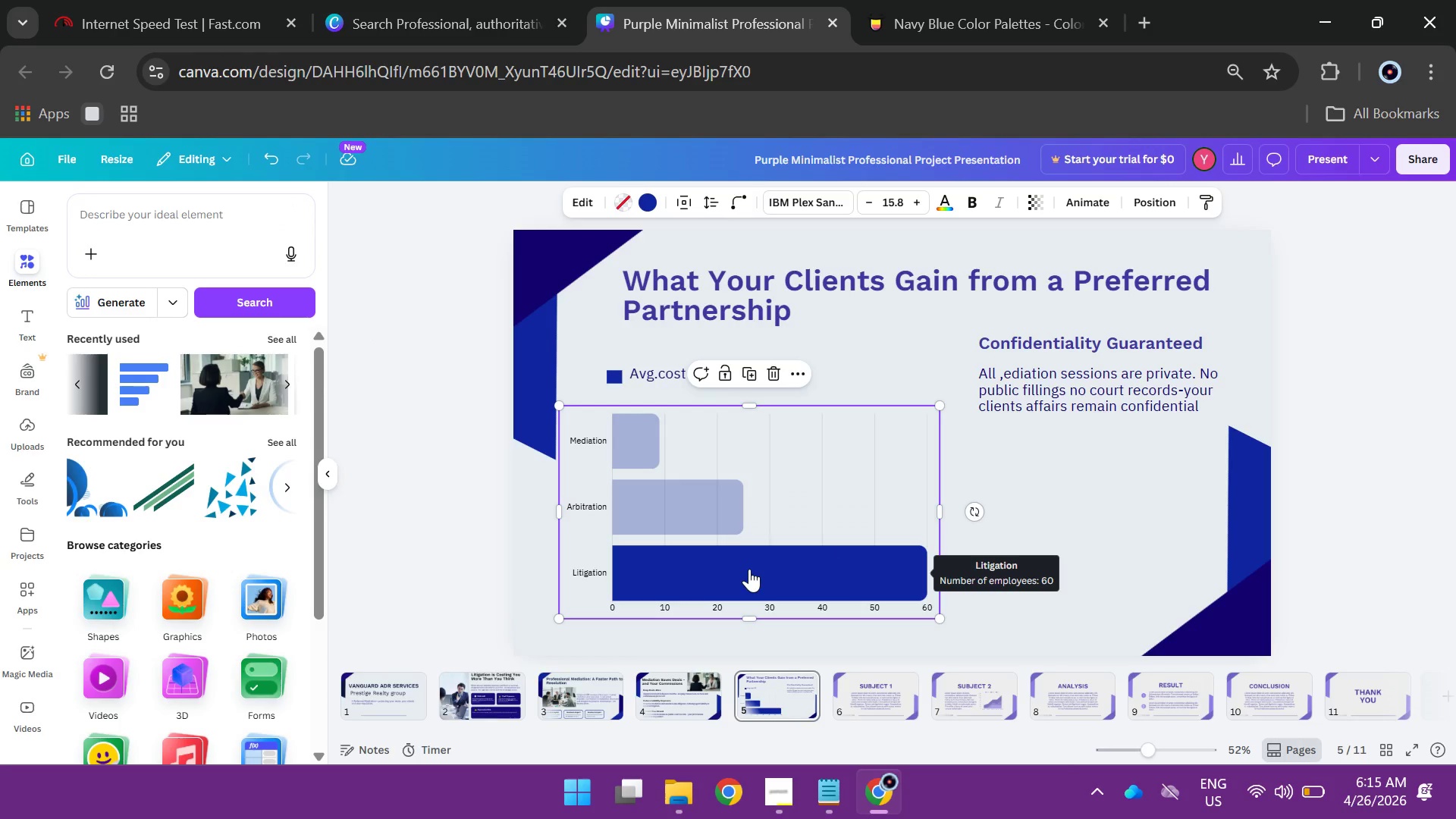 
left_click([777, 804])